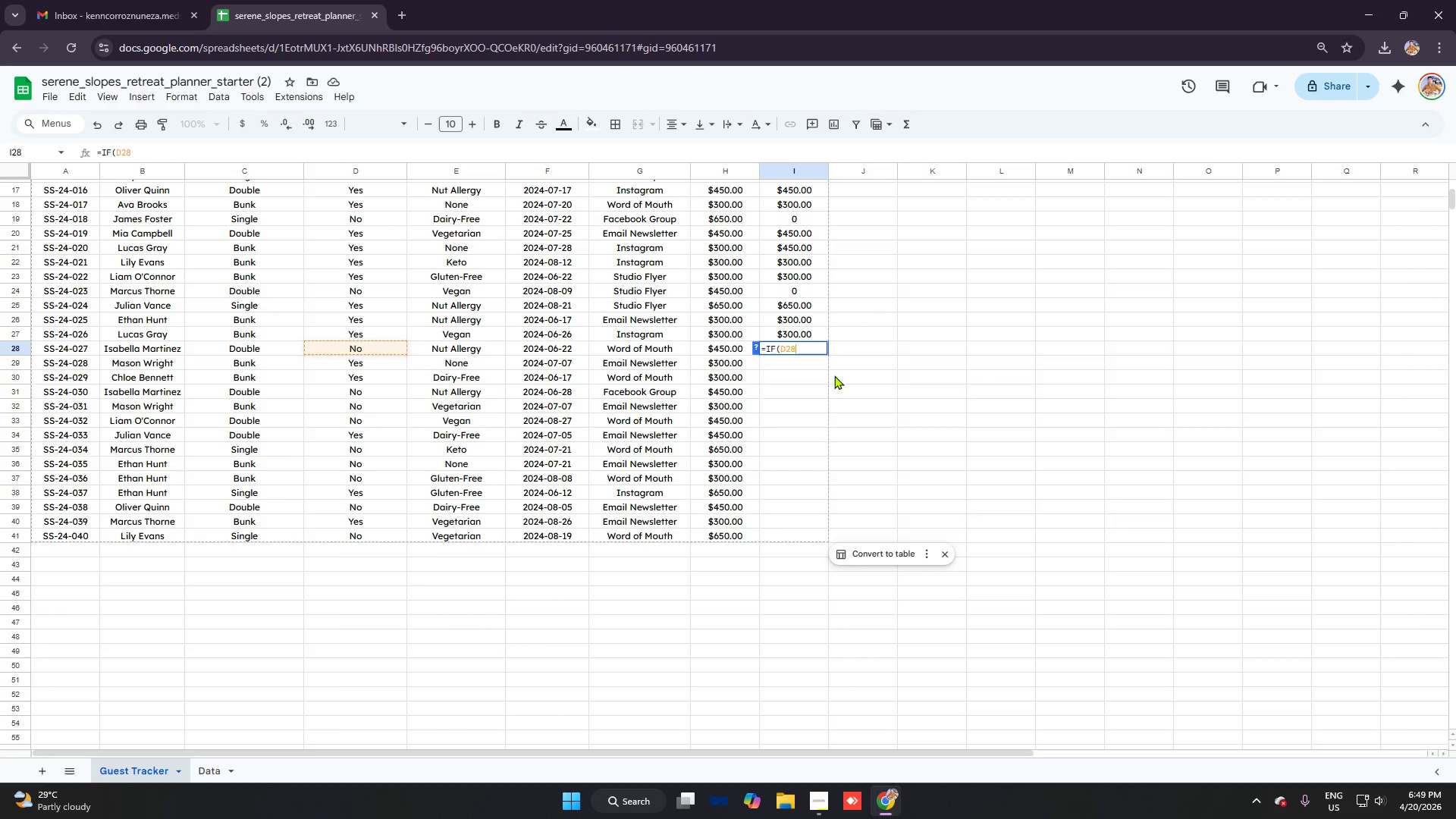 
key(Control+V)
 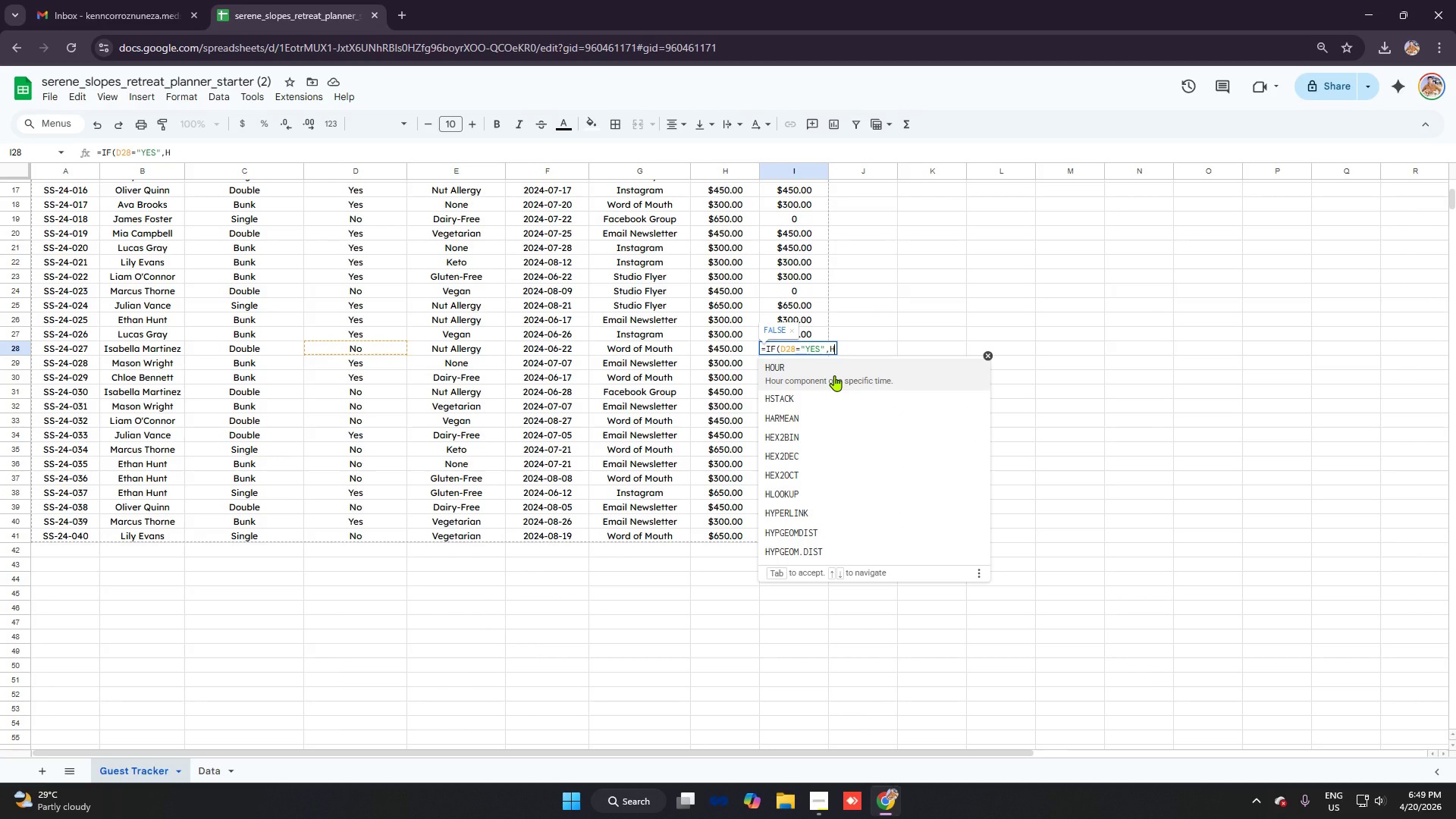 
type(28,0)
 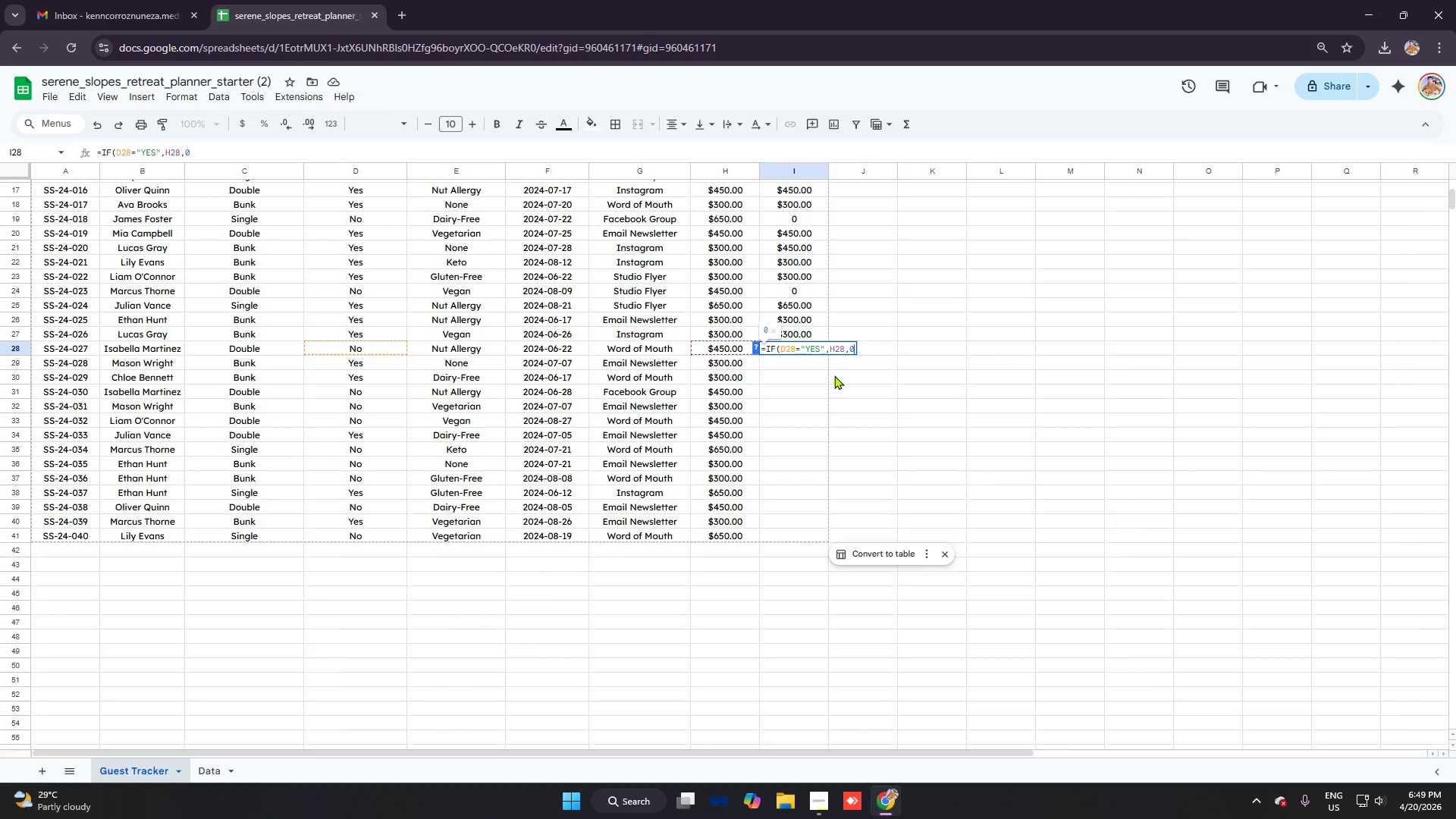 
key(Enter)
 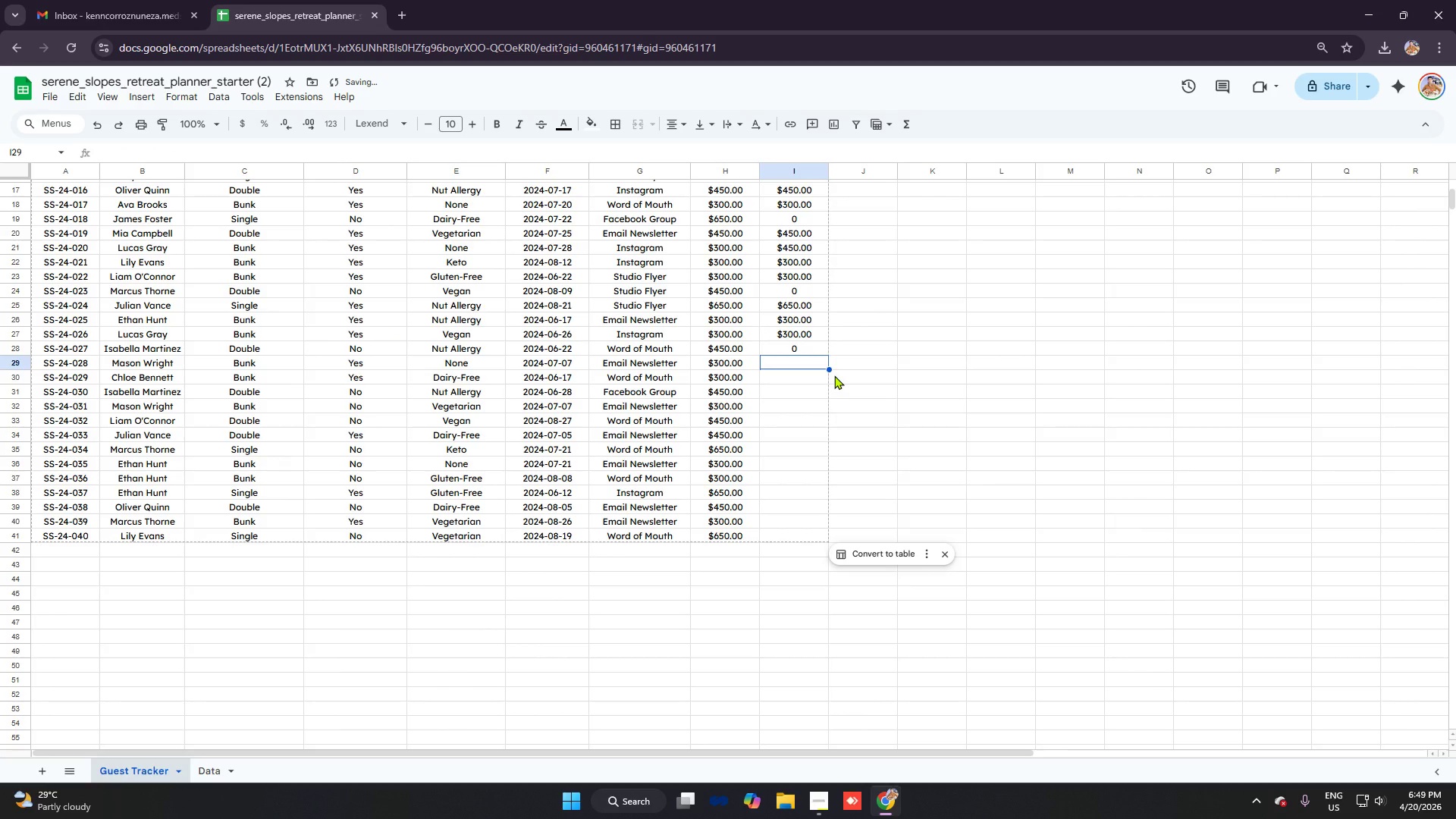 
type(=if)
key(Tab)
type(d29)
 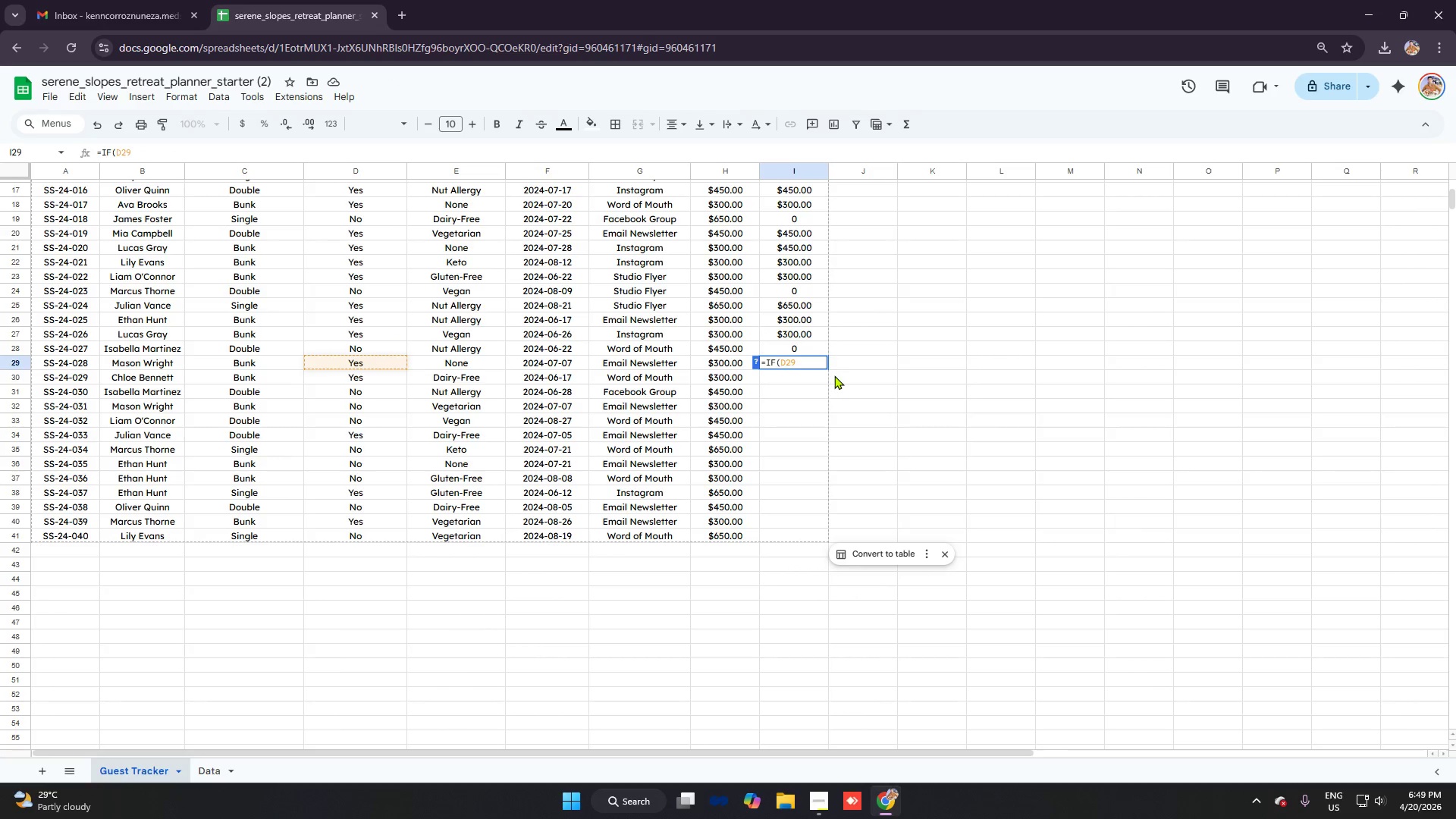 
key(Control+V)
 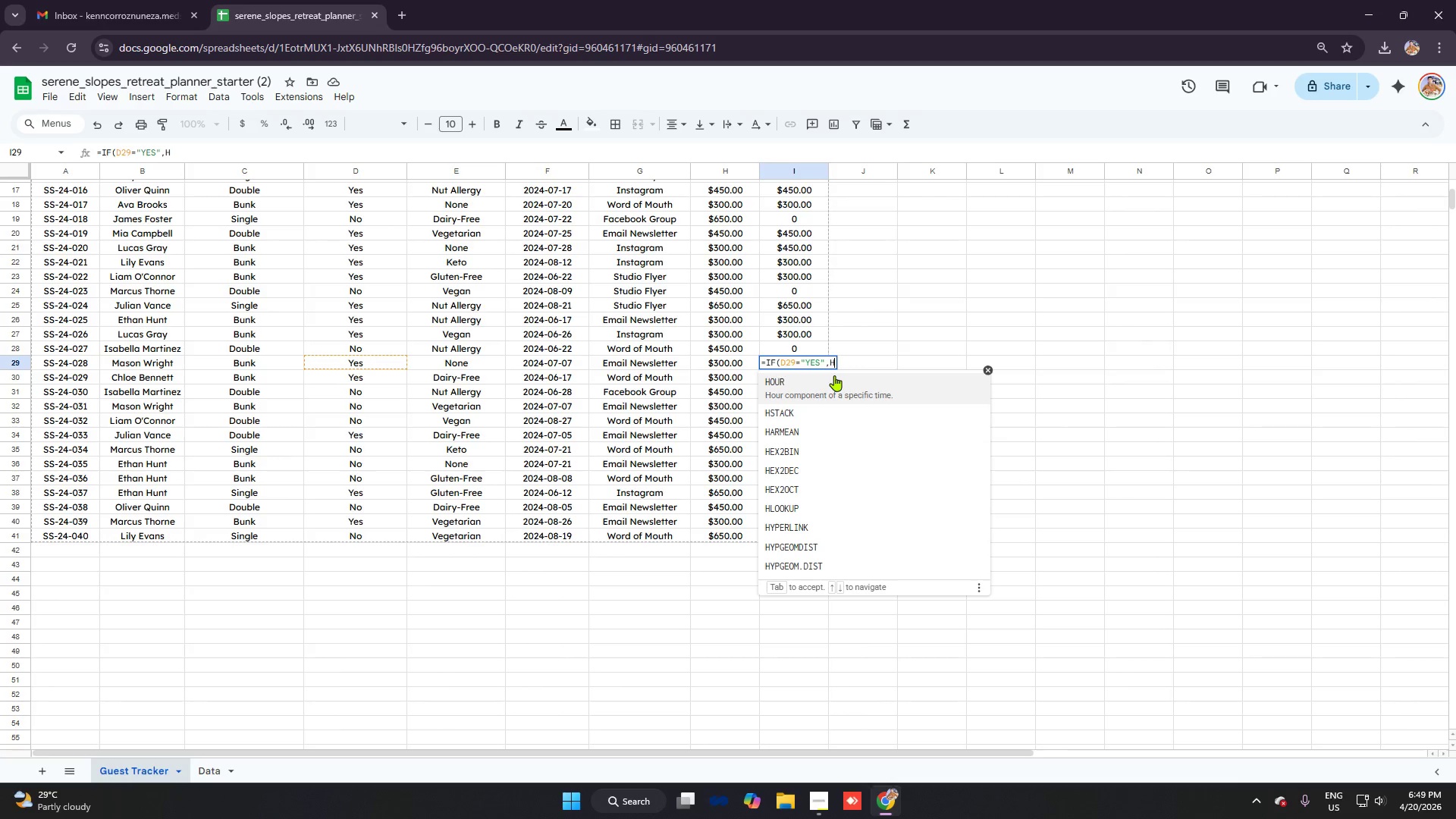 
wait(12.59)
 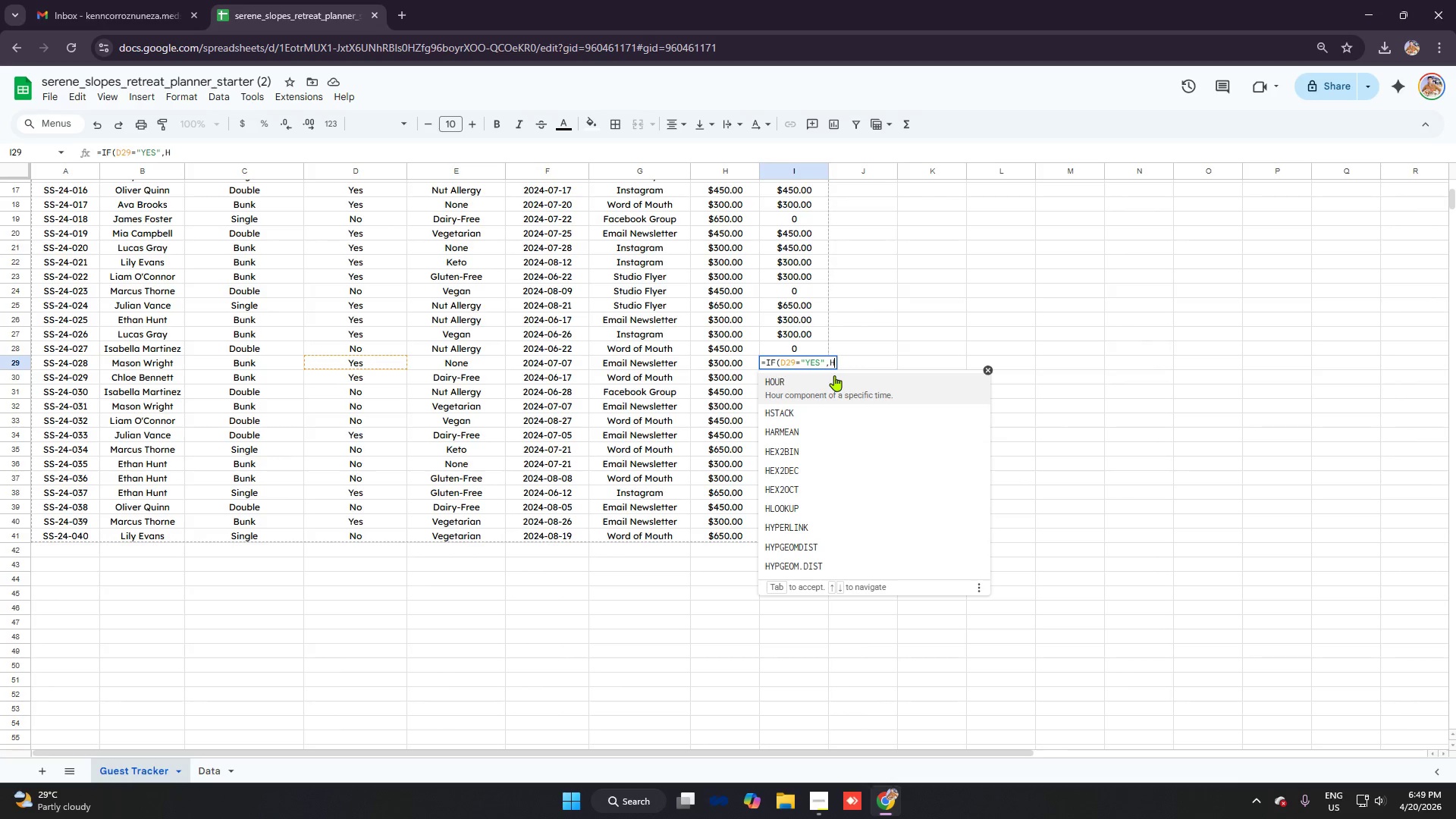 
type(29,0)
 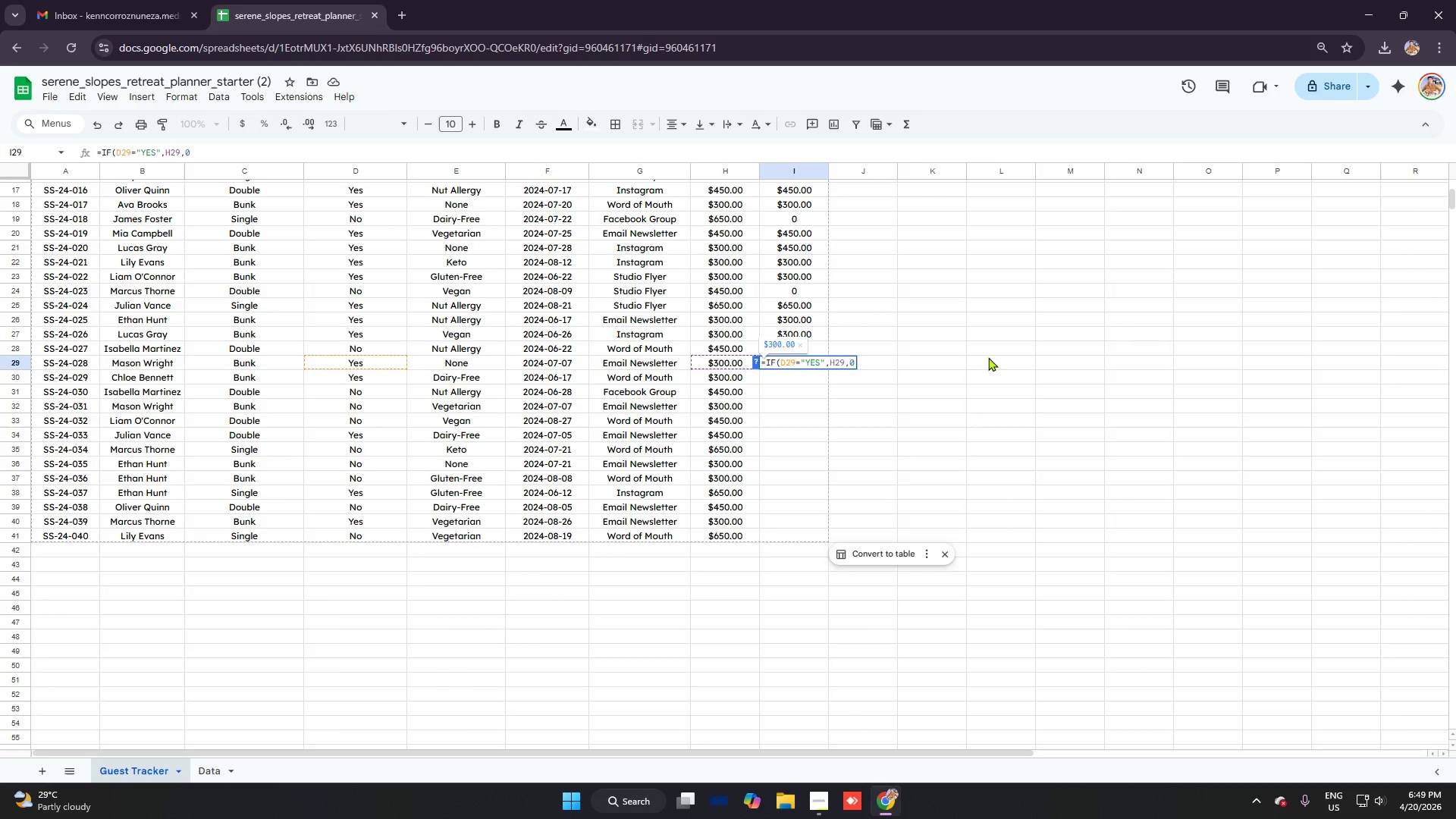 
key(Enter)
 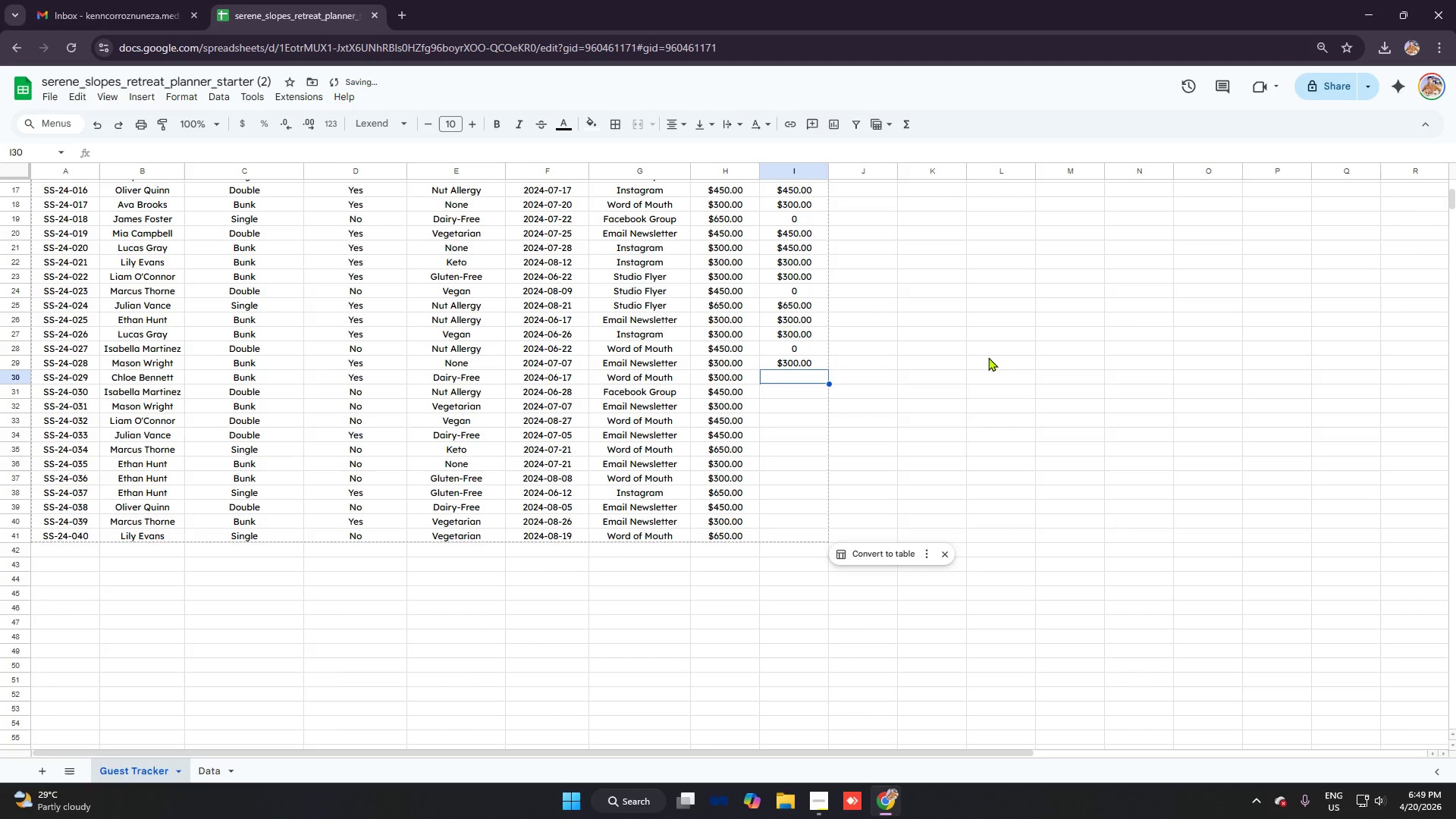 
type(=if)
key(Tab)
type(d30)
 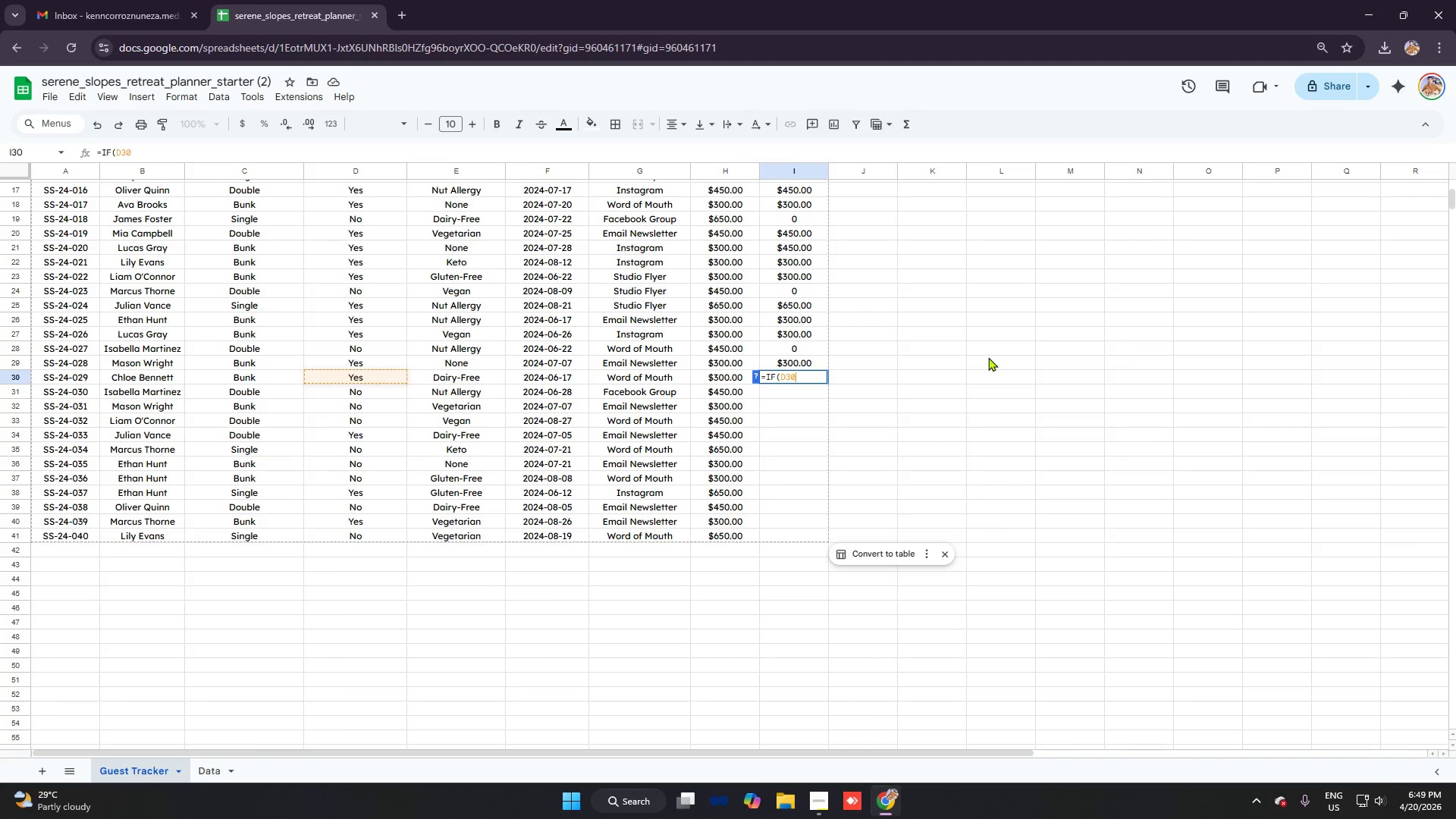 
key(Control+ControlLeft)
 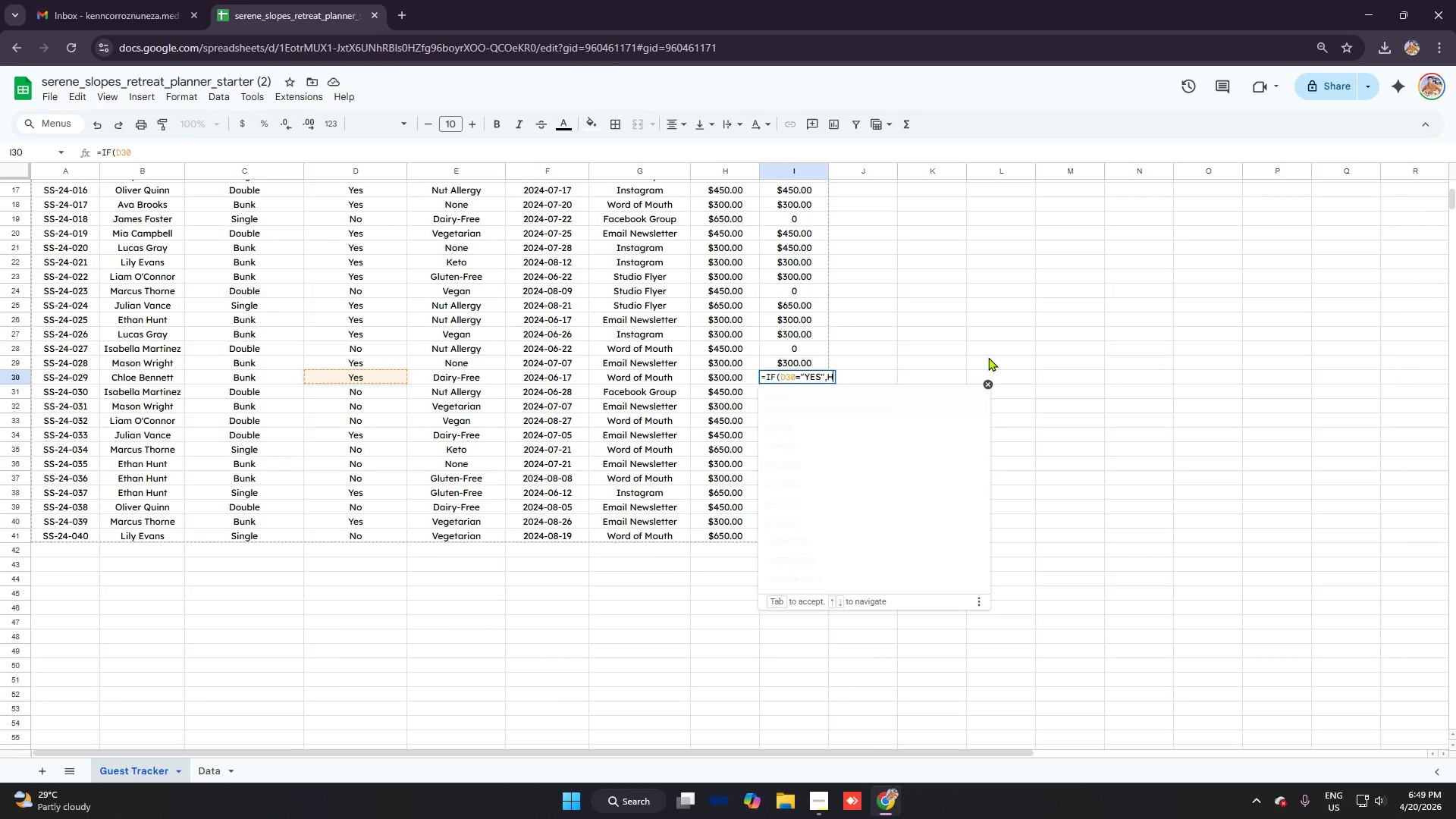 
key(Control+V)
 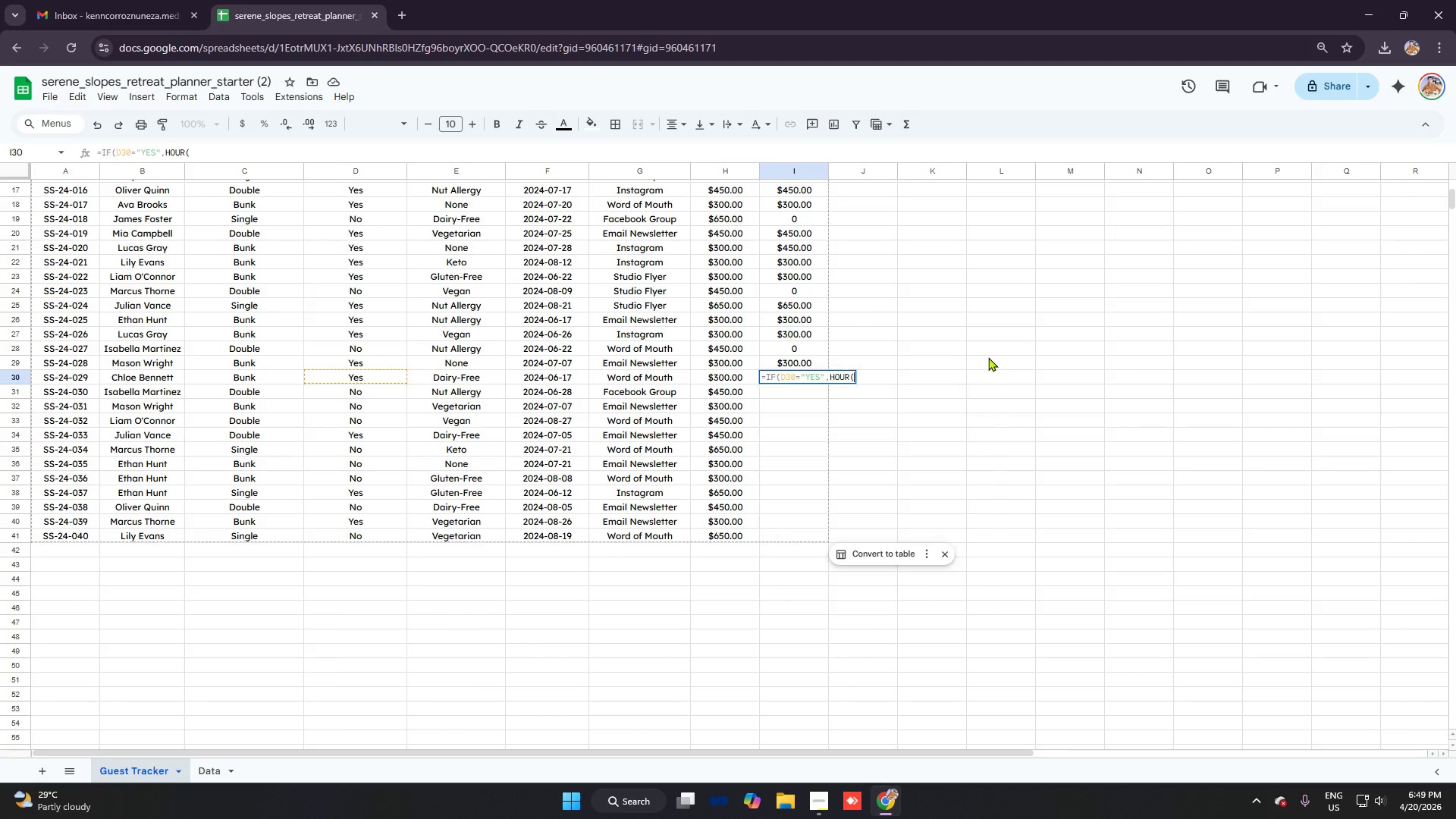 
key(Enter)
 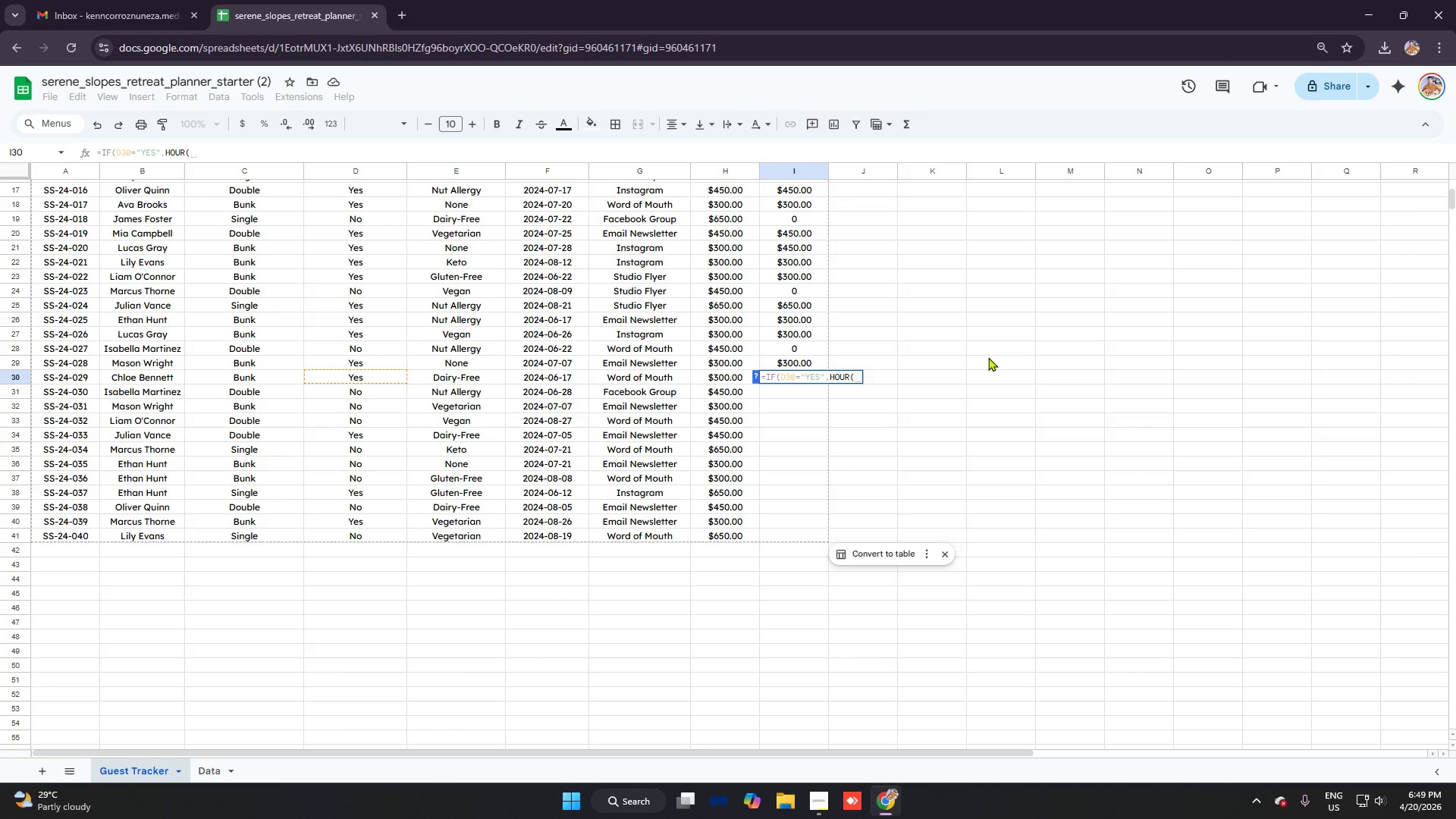 
key(Backspace)
key(Backspace)
key(Backspace)
key(Backspace)
type(30,0)
 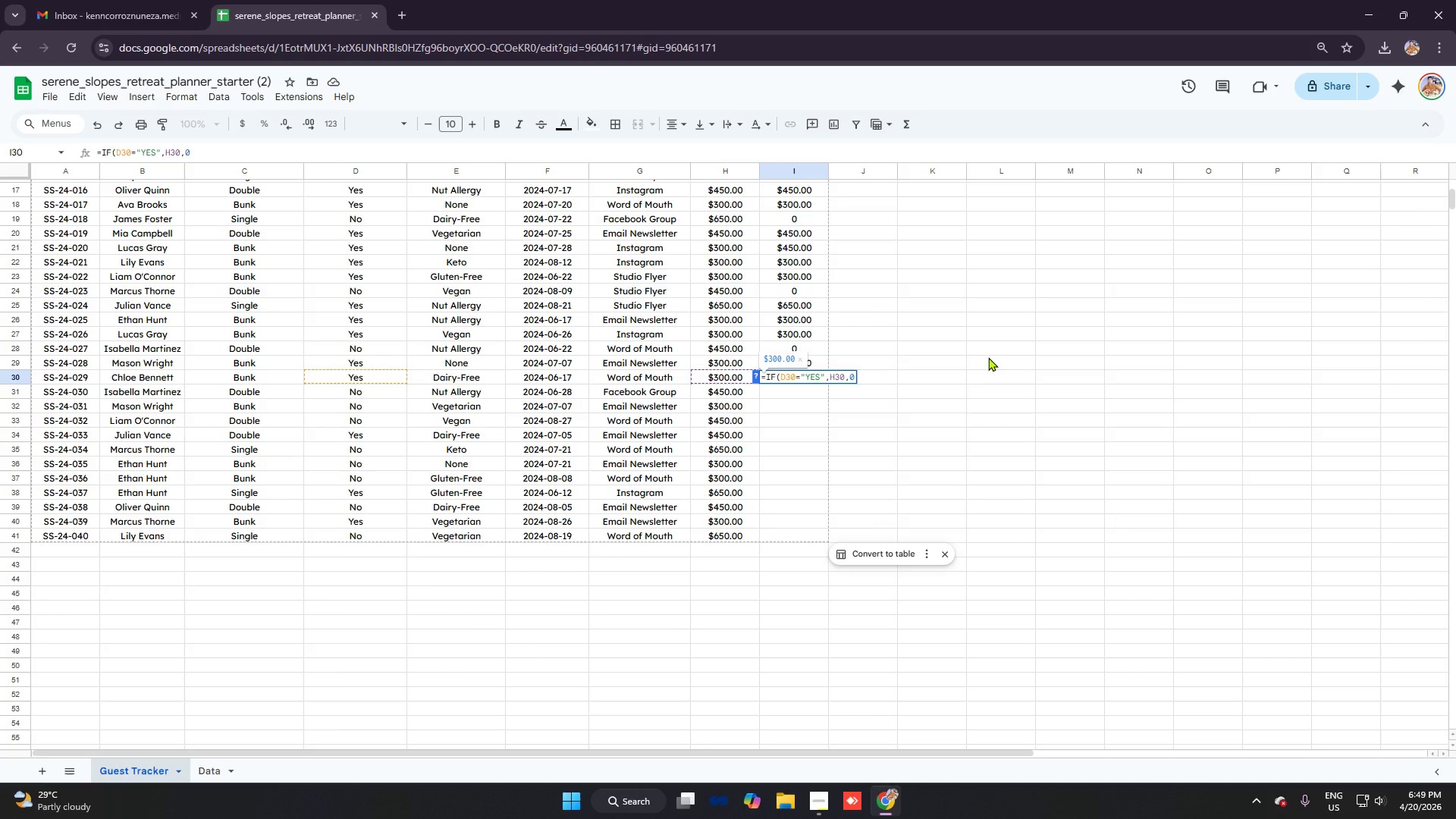 
key(Enter)
 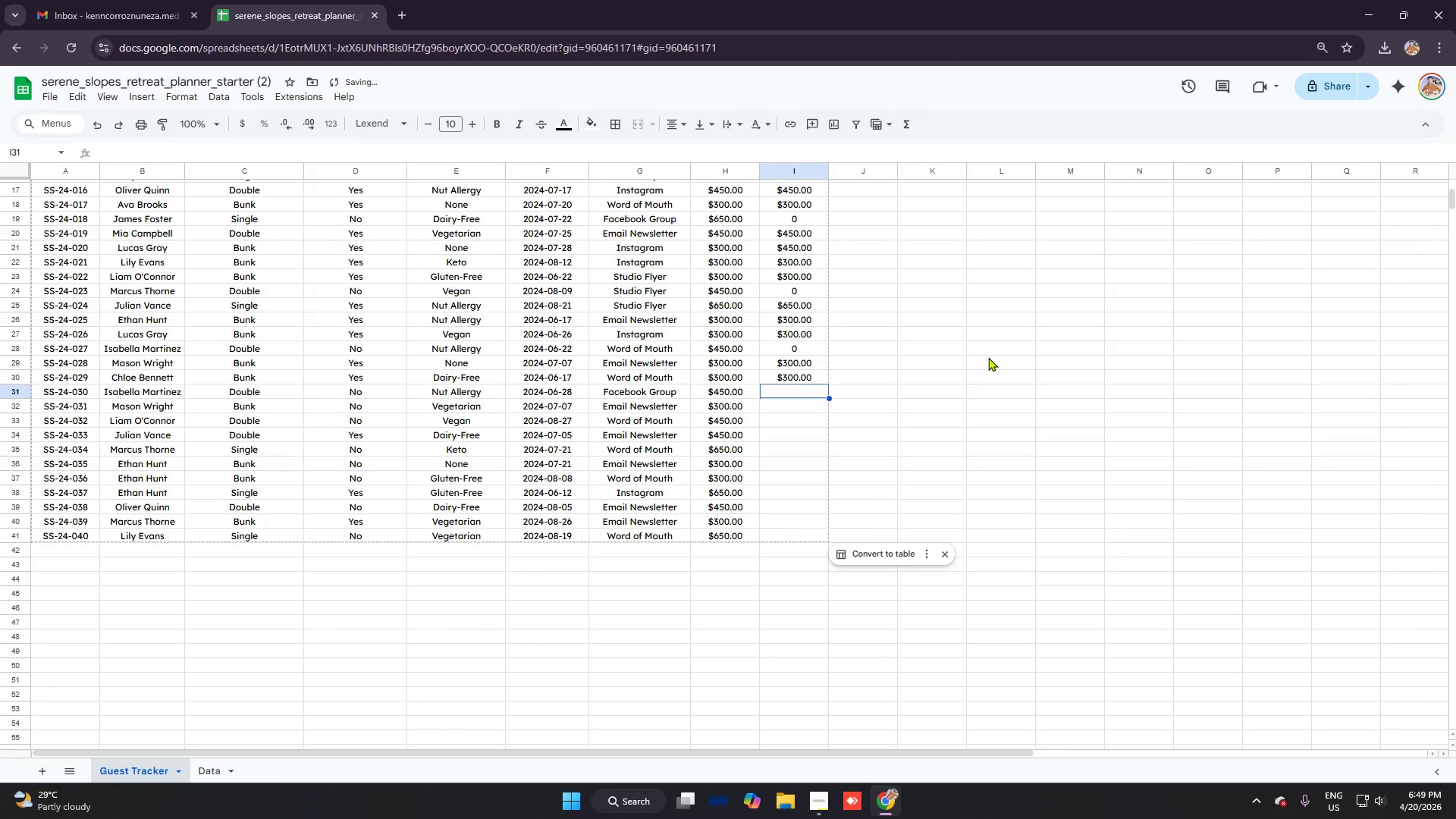 
type(=if)
key(Tab)
type(31)
key(Backspace)
key(Backspace)
type(d31)
 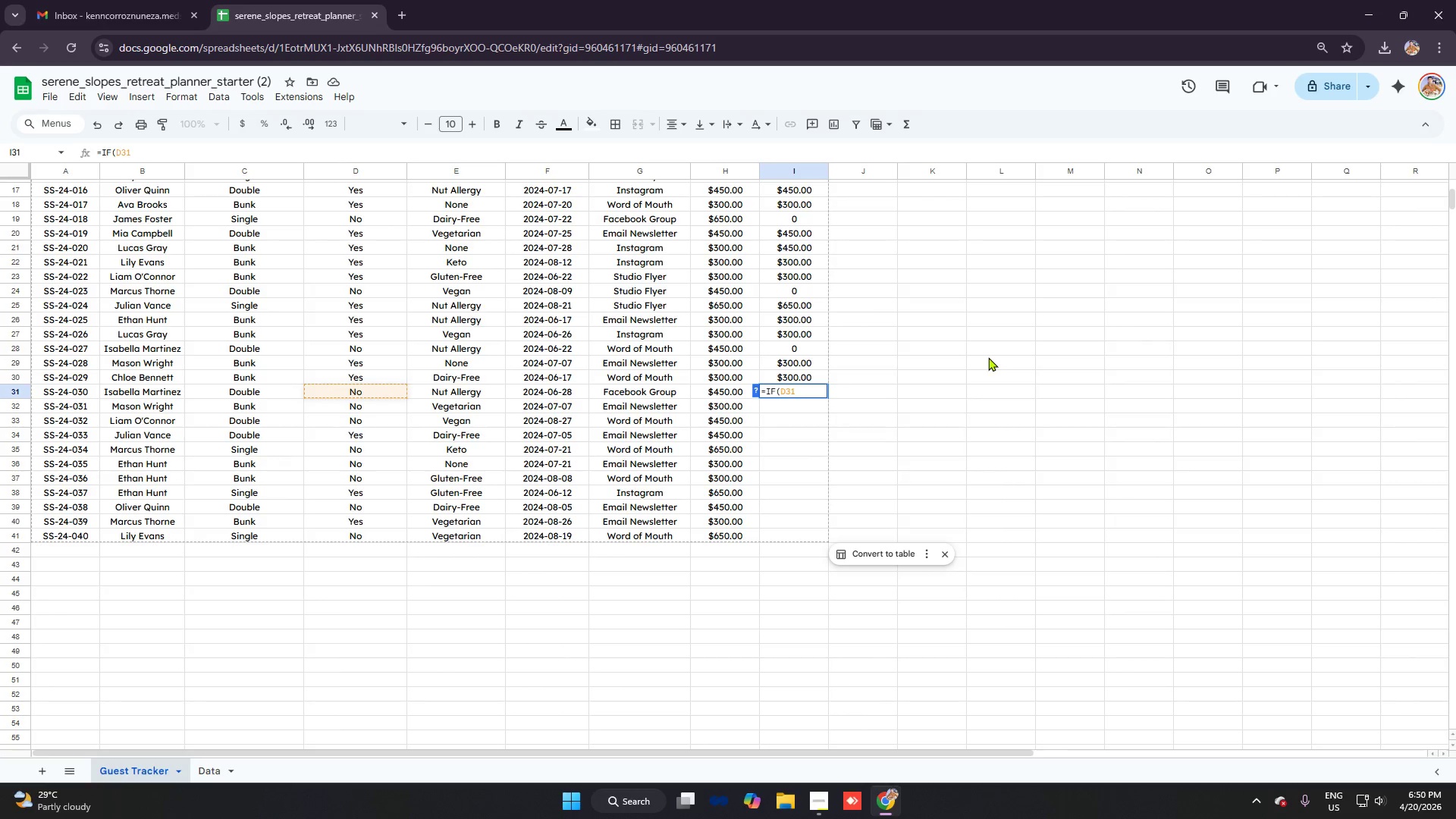 
key(Control+V)
 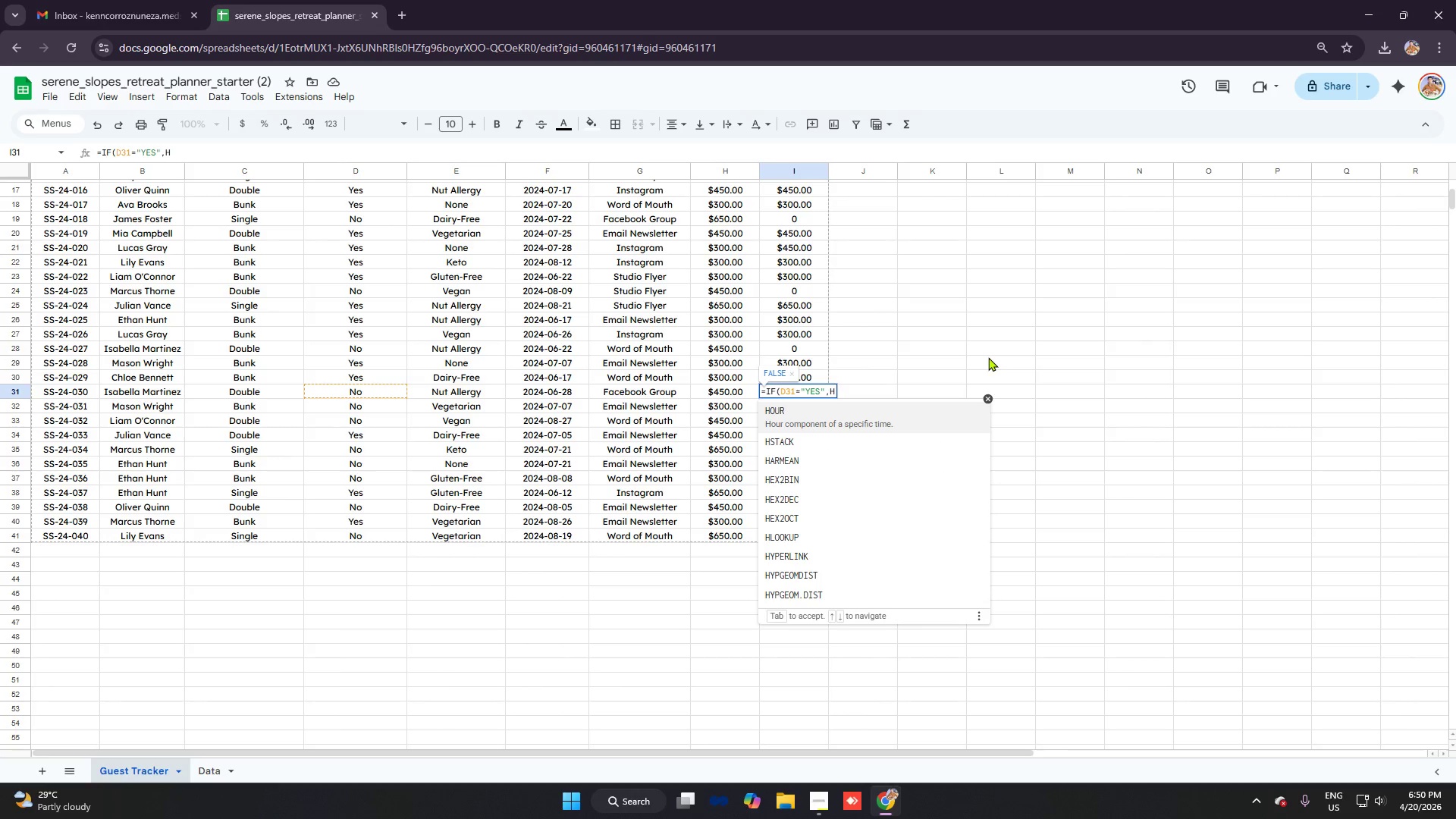 
type(31,0)
 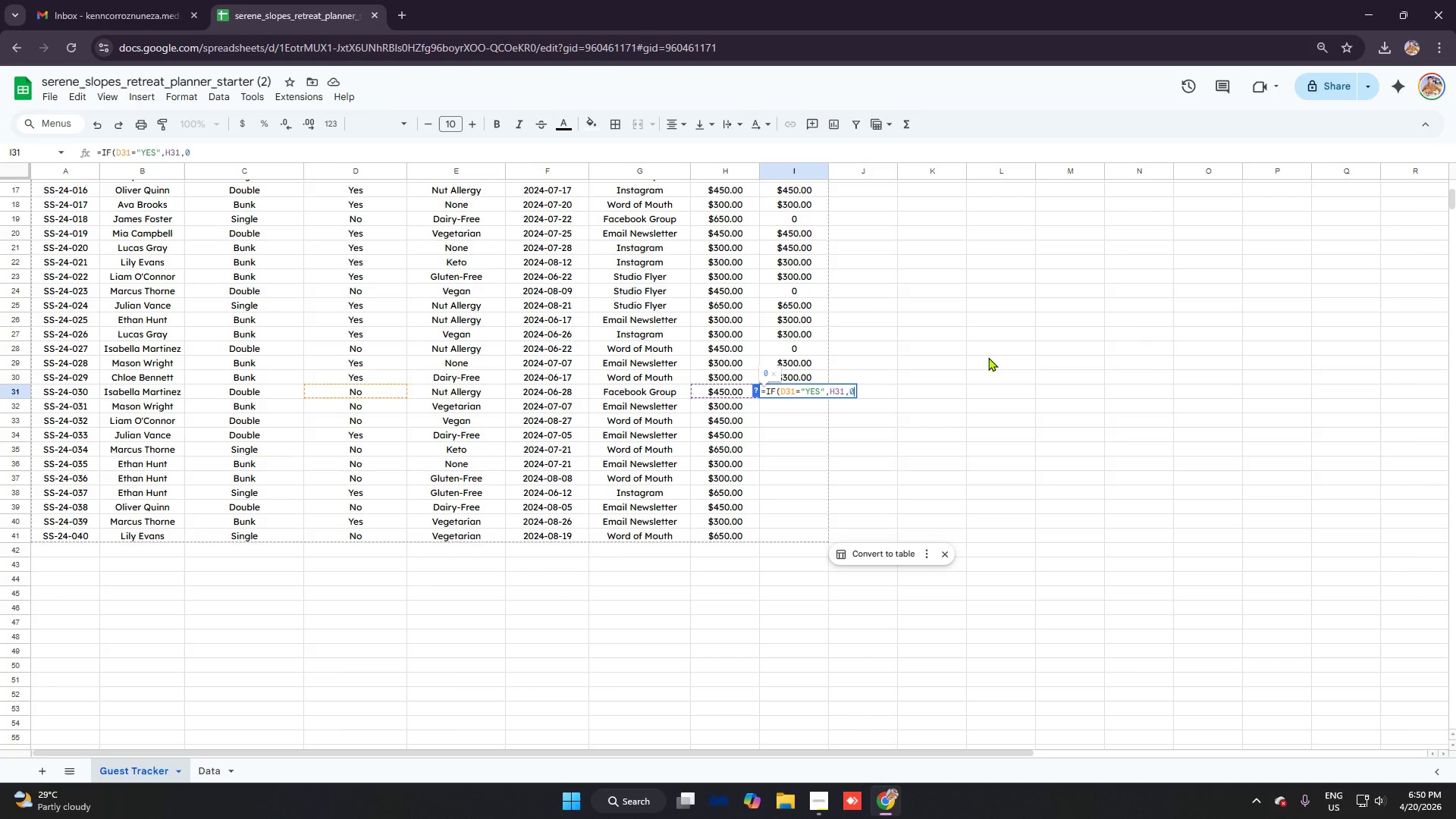 
key(Enter)
 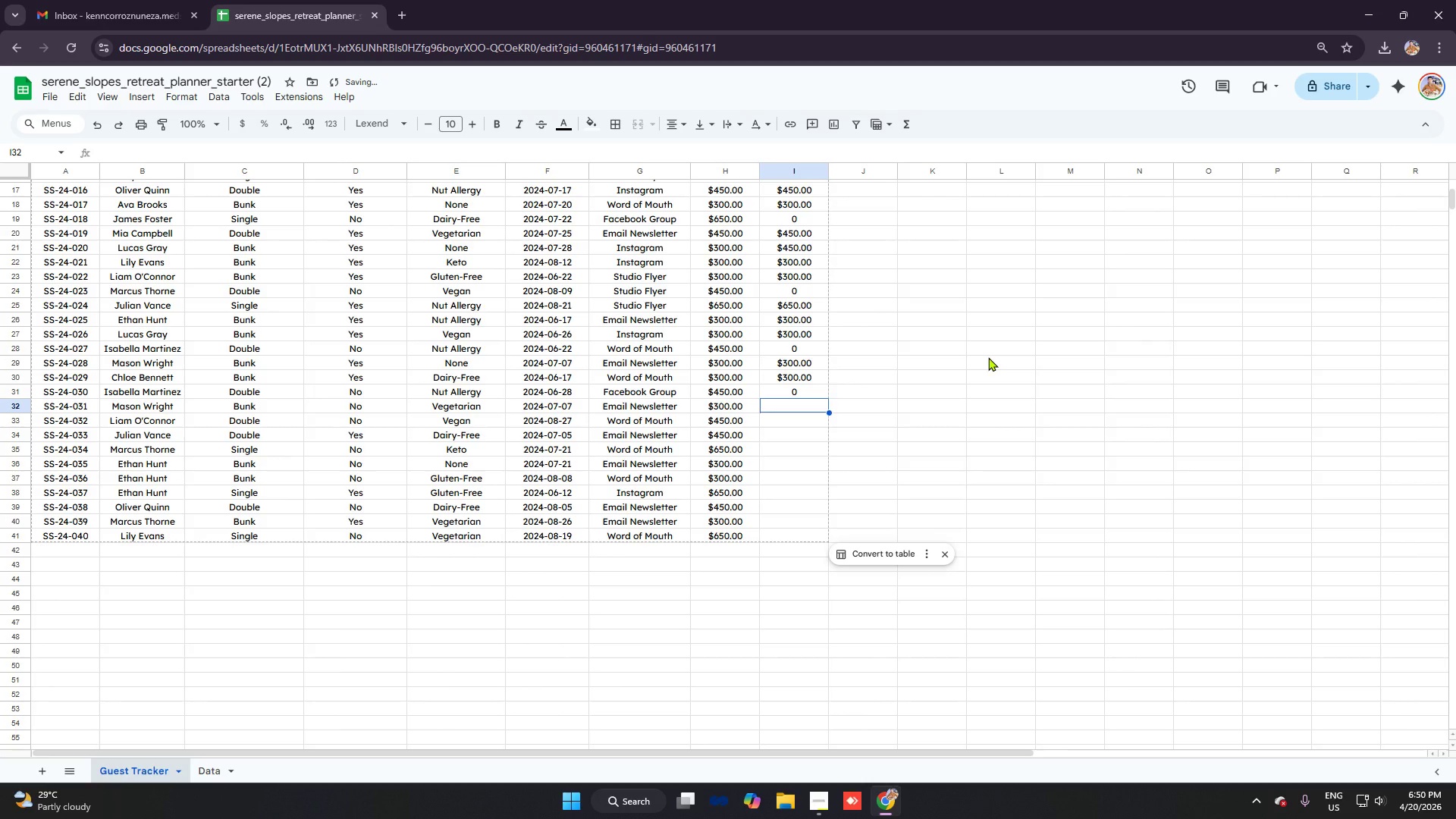 
type(=if)
key(Tab)
type(d32)
 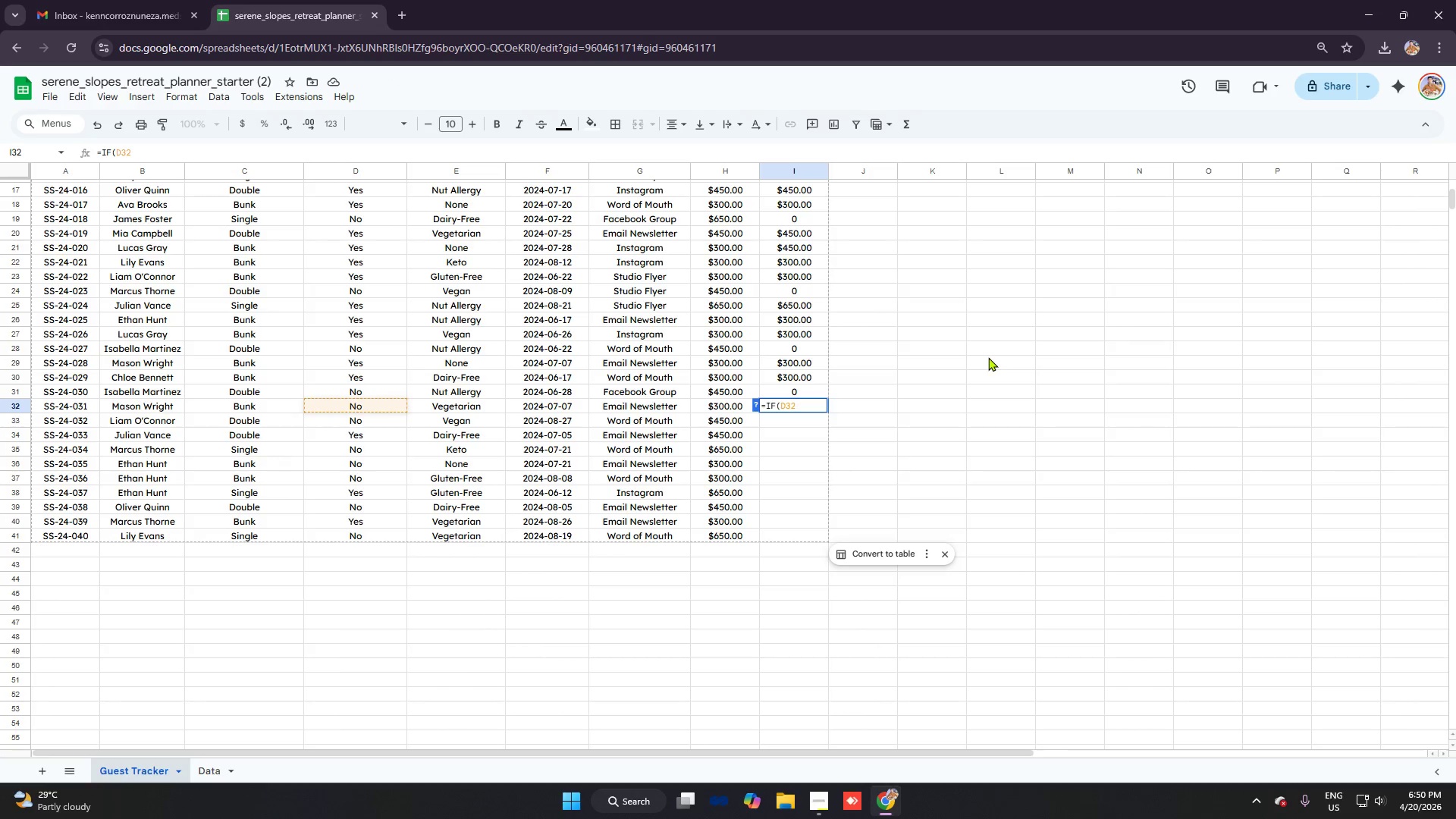 
key(Control+V)
 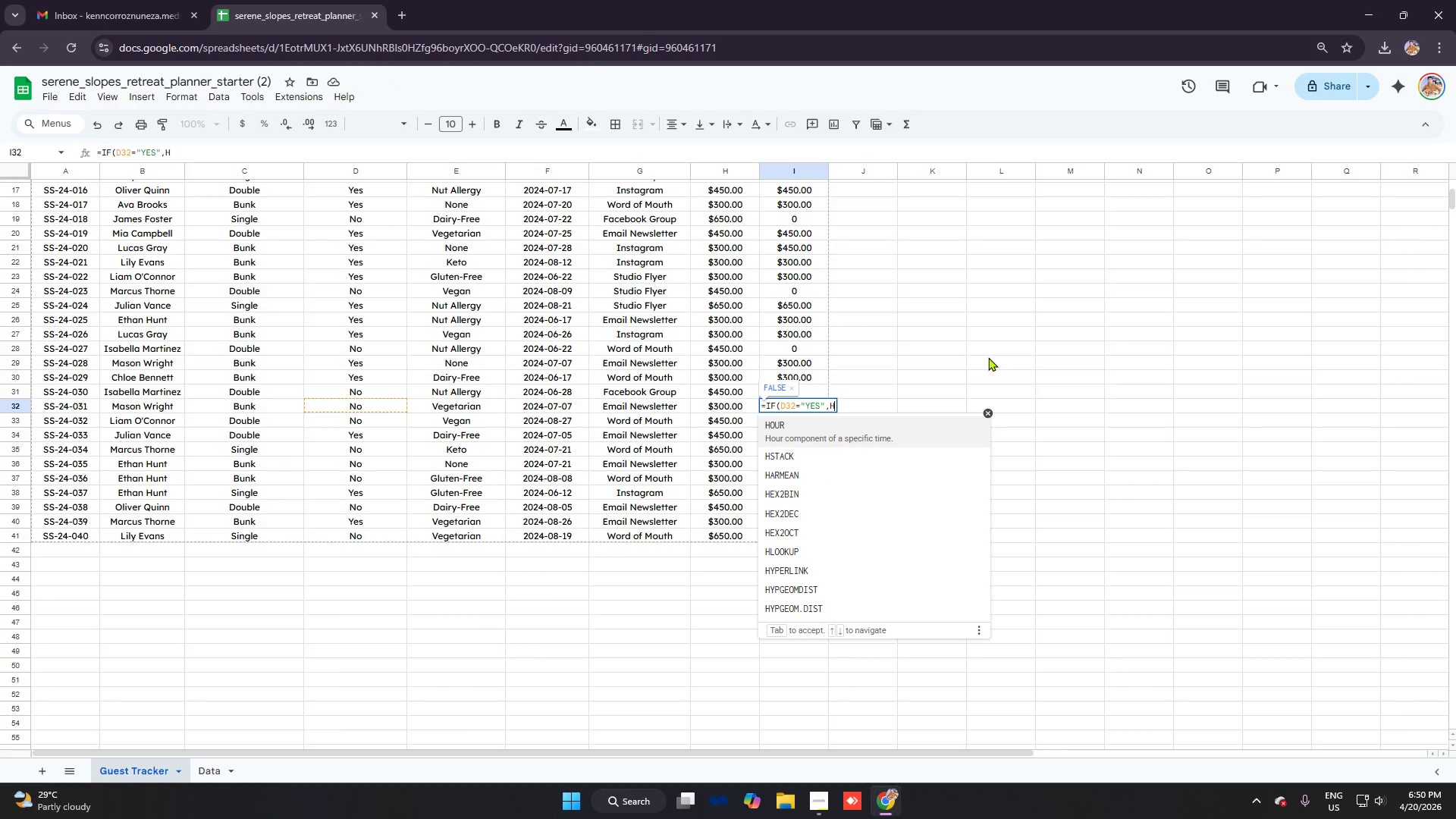 
type(2312)
key(Backspace)
key(Backspace)
key(Backspace)
key(Backspace)
type(32,0)
 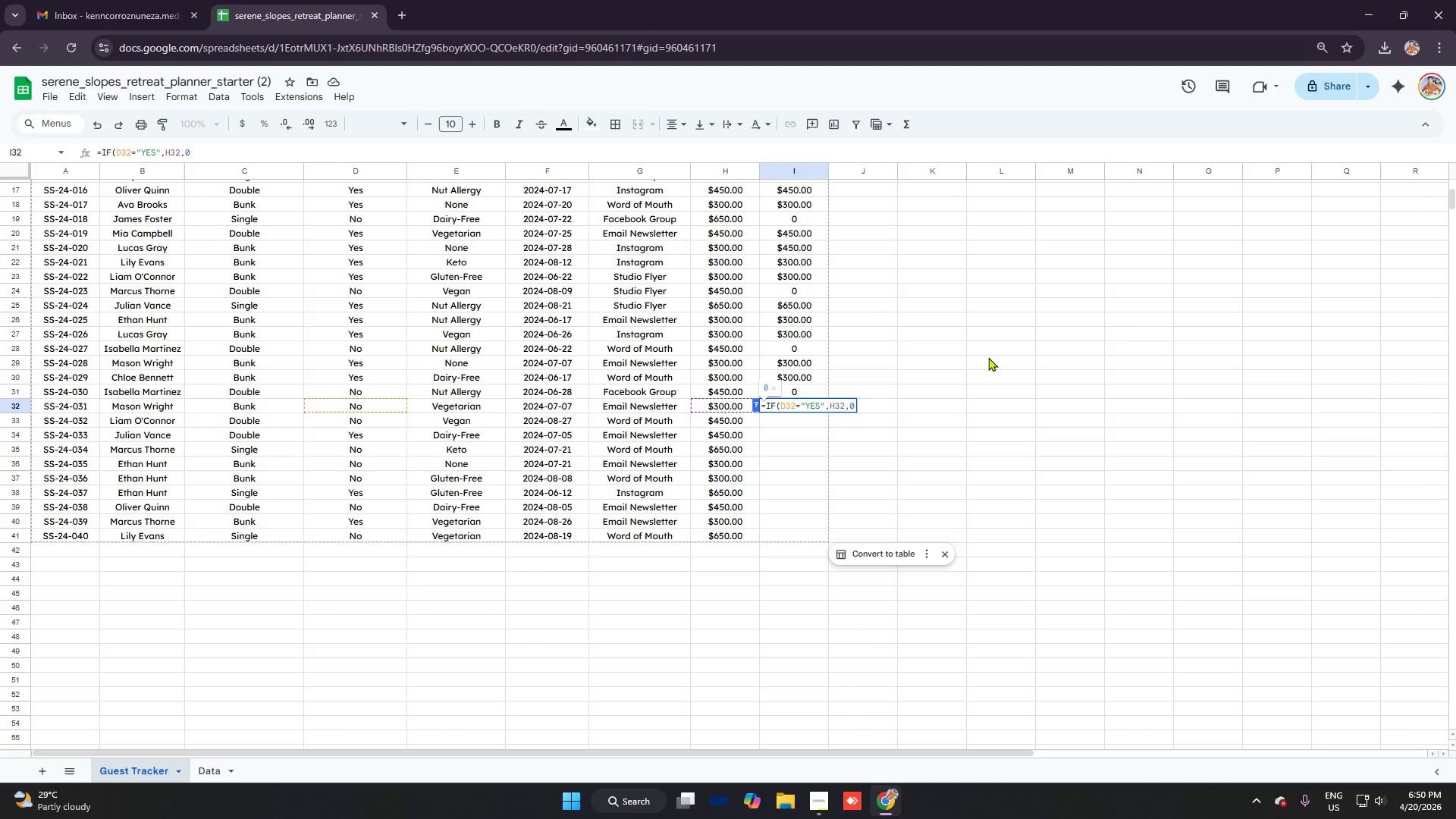 
key(Control+ControlLeft)
 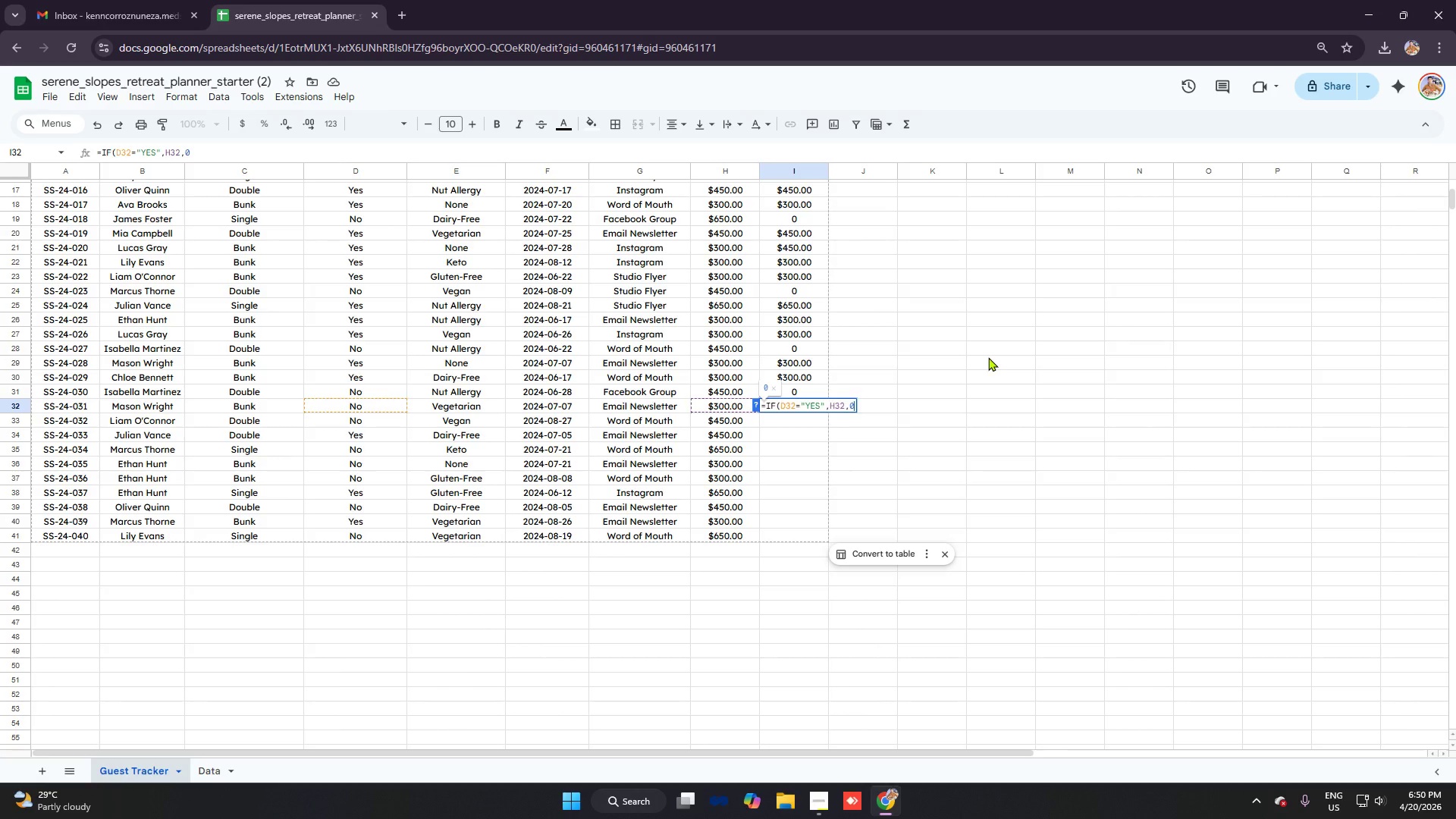 
key(Enter)
 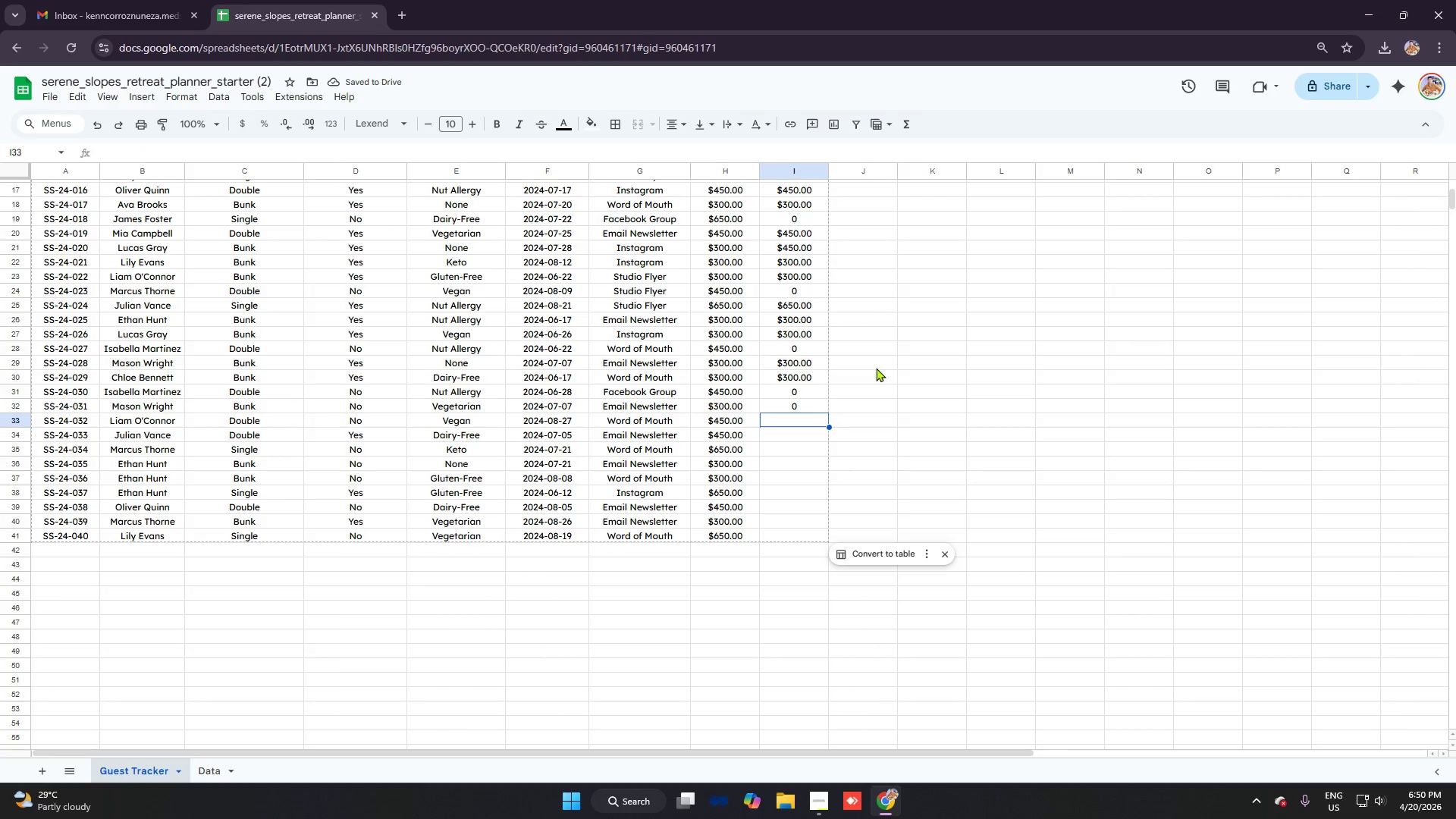 
left_click([780, 405])
 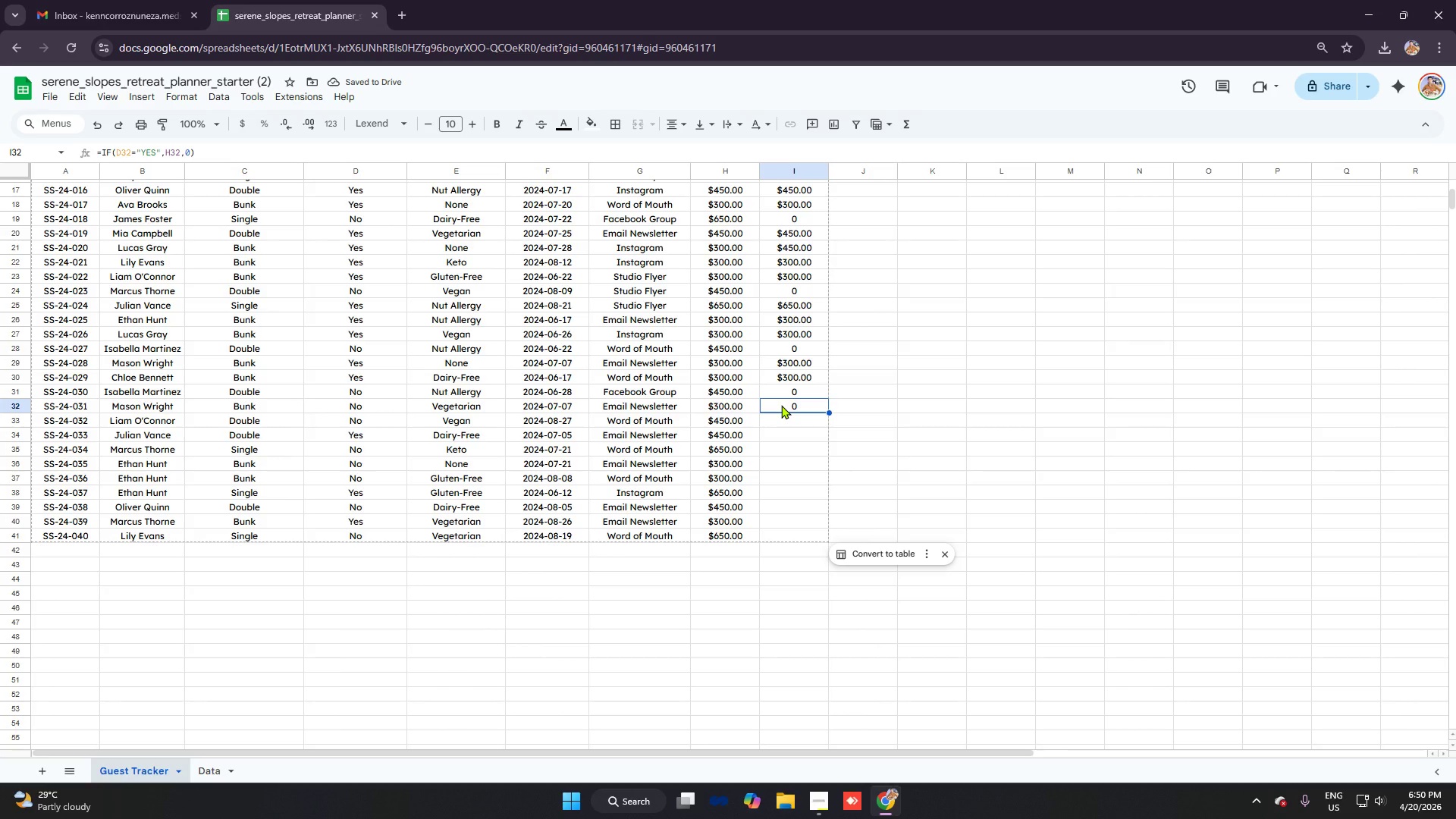 
key(ArrowUp)
 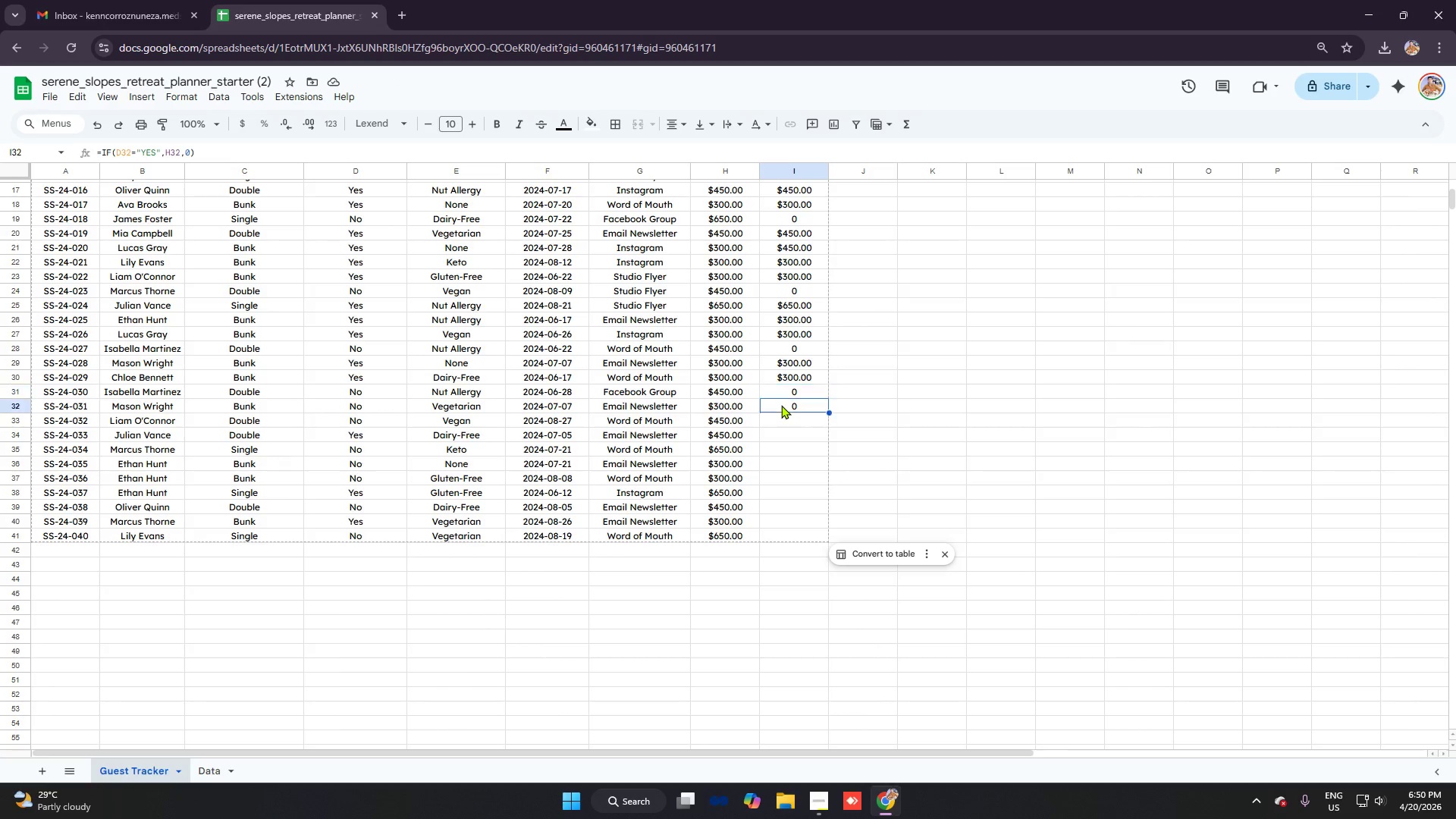 
key(ArrowDown)
 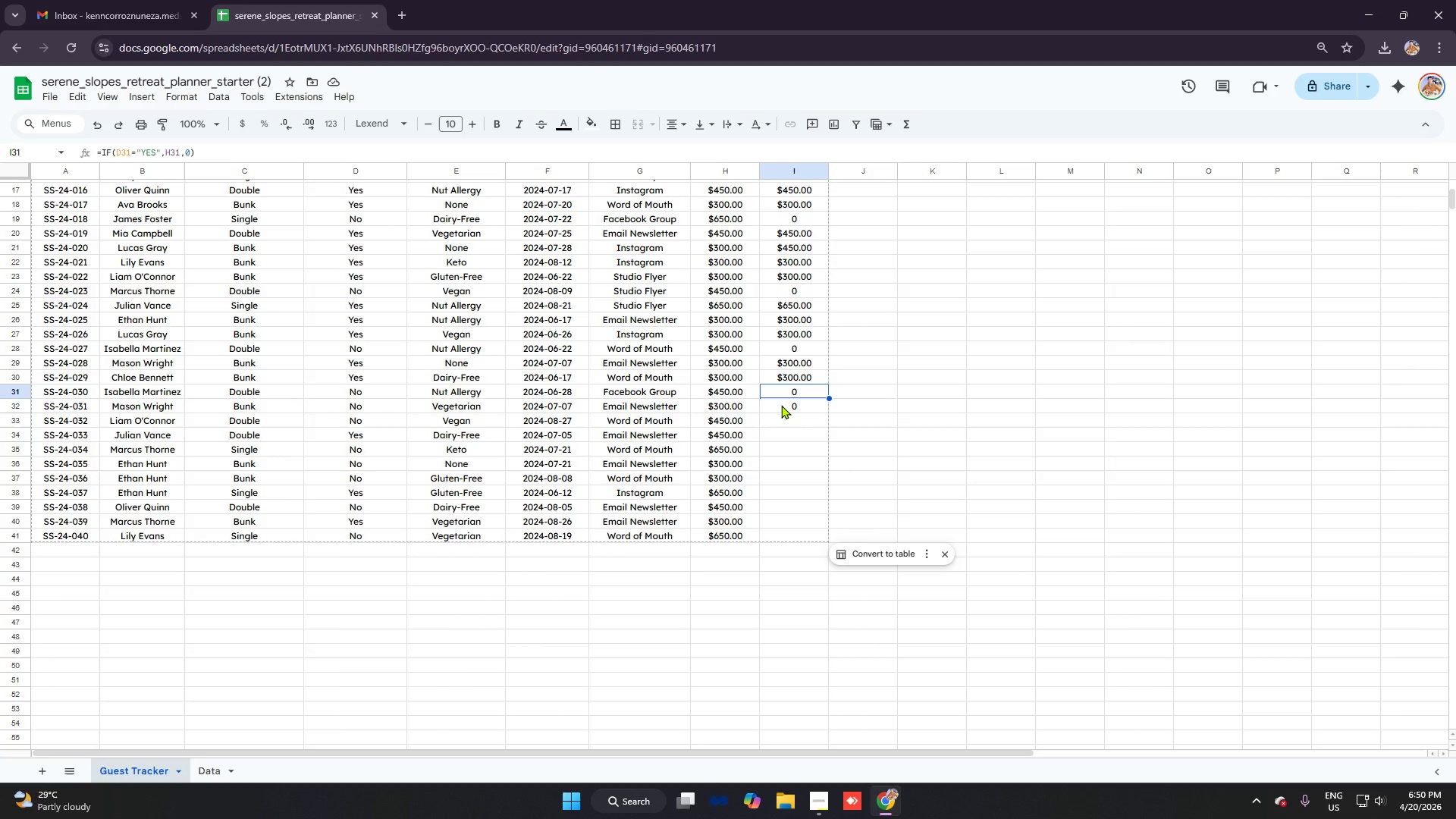 
key(ArrowUp)
 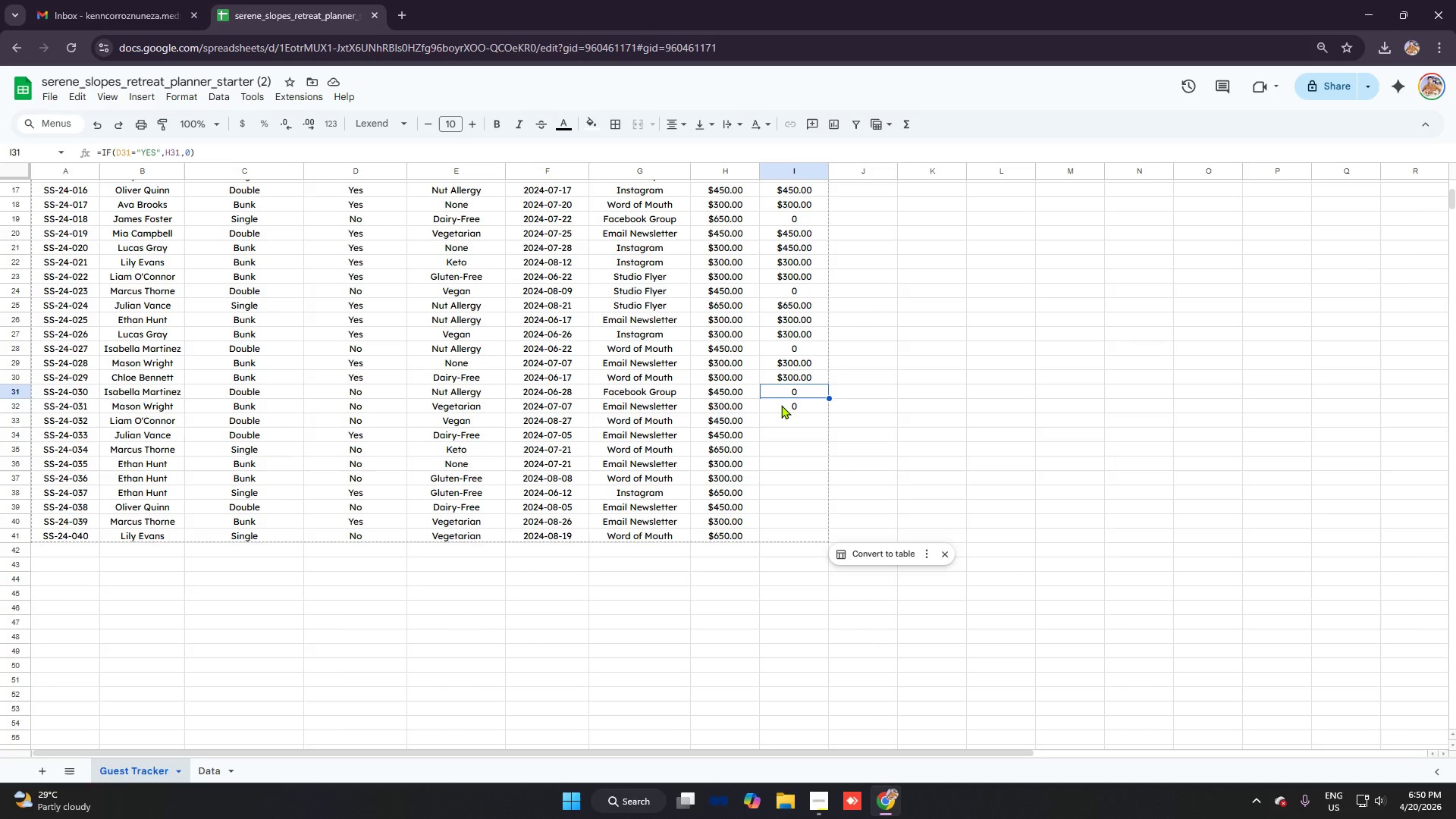 
key(ArrowUp)
 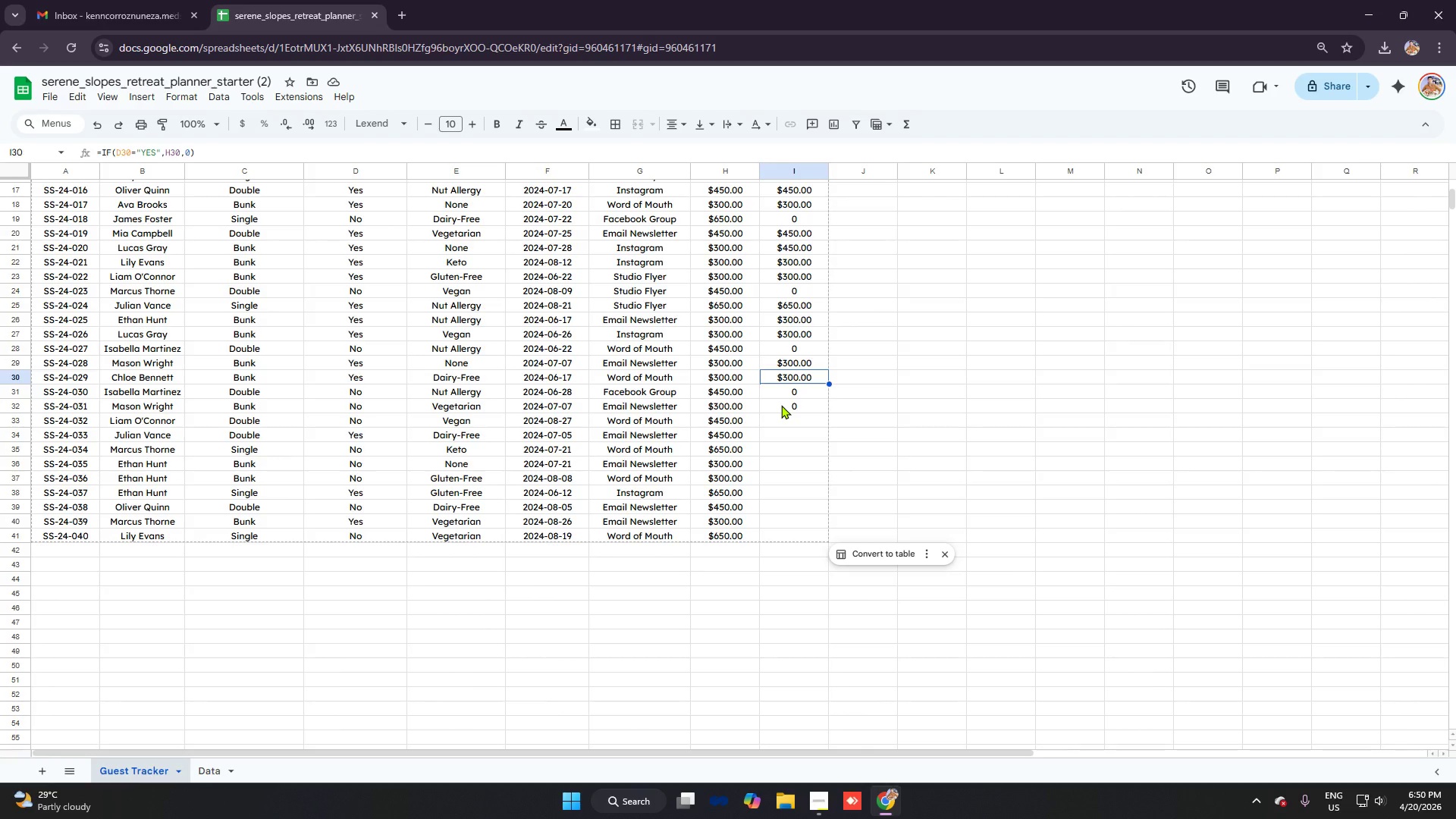 
key(ArrowDown)
 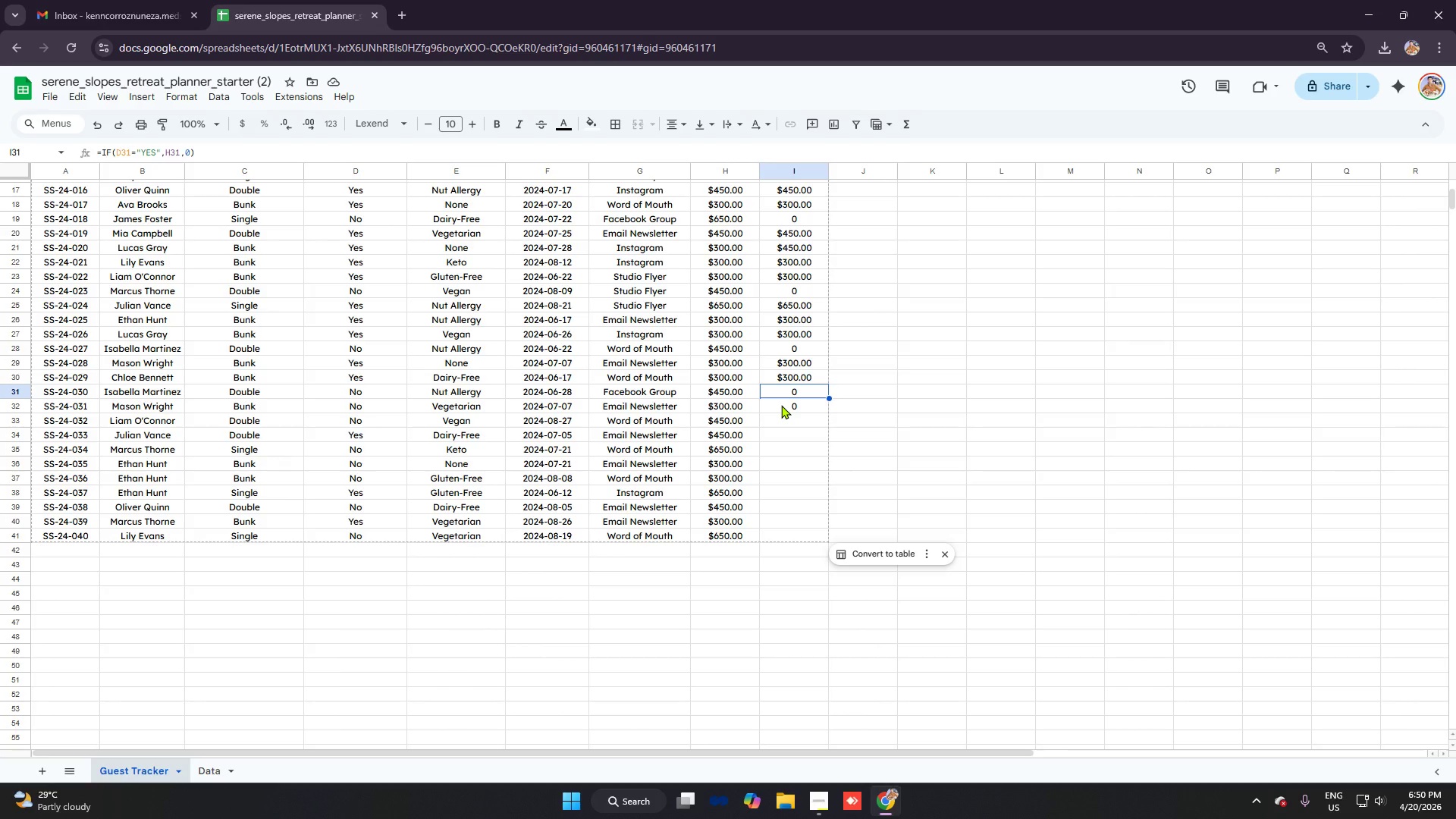 
key(ArrowDown)
 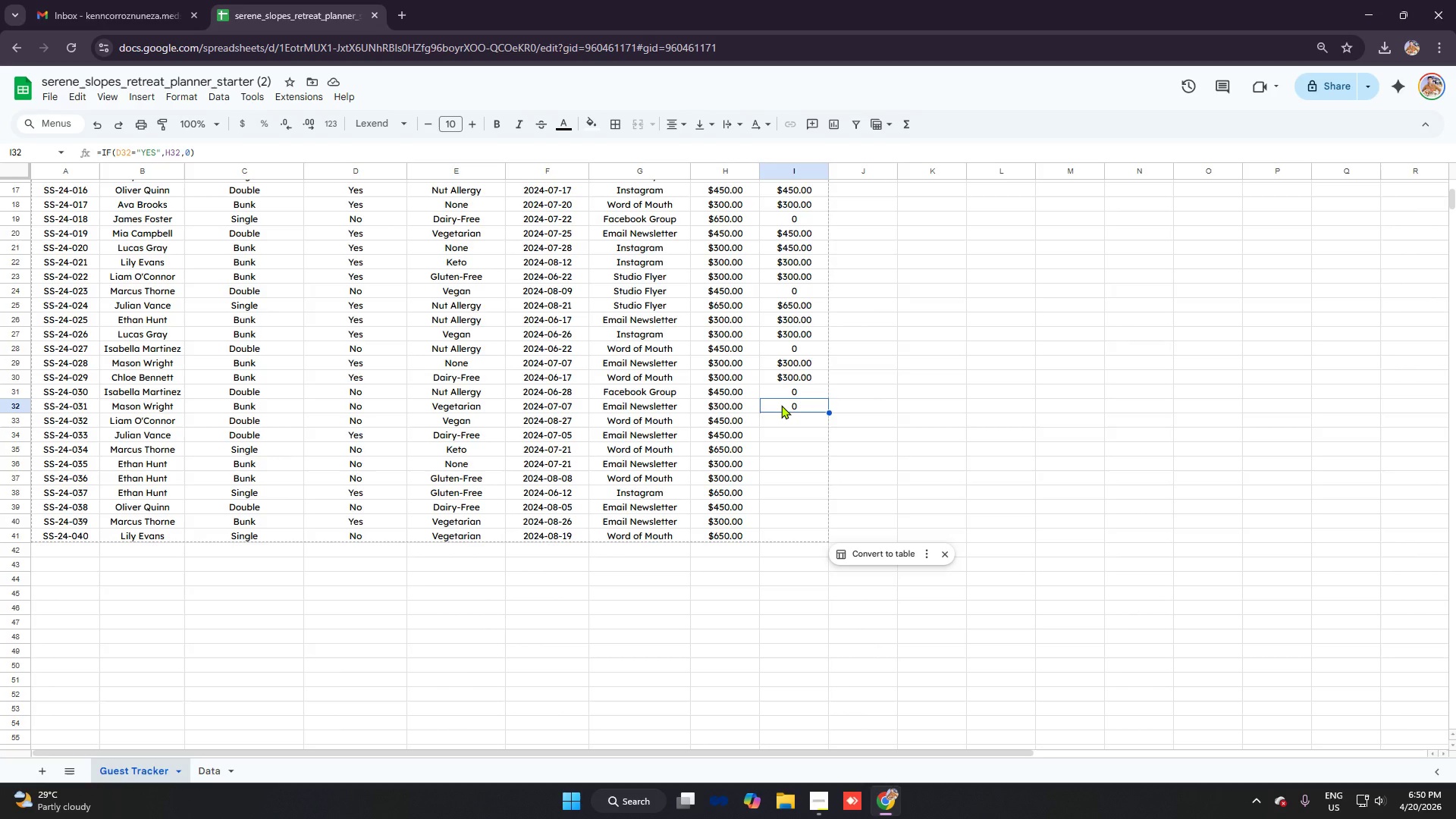 
key(ArrowDown)
 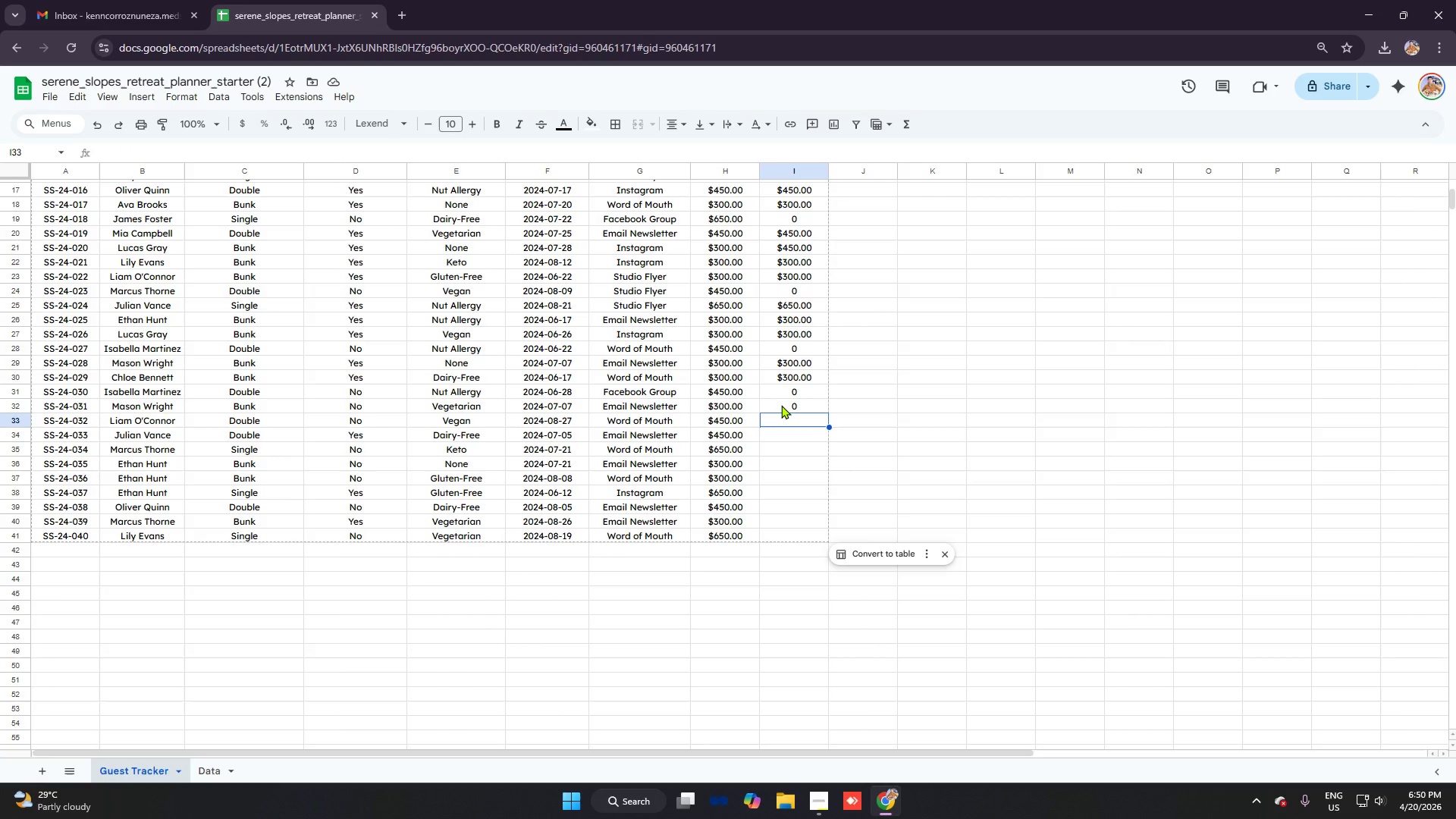 
type(=if)
key(Tab)
type(d33)
 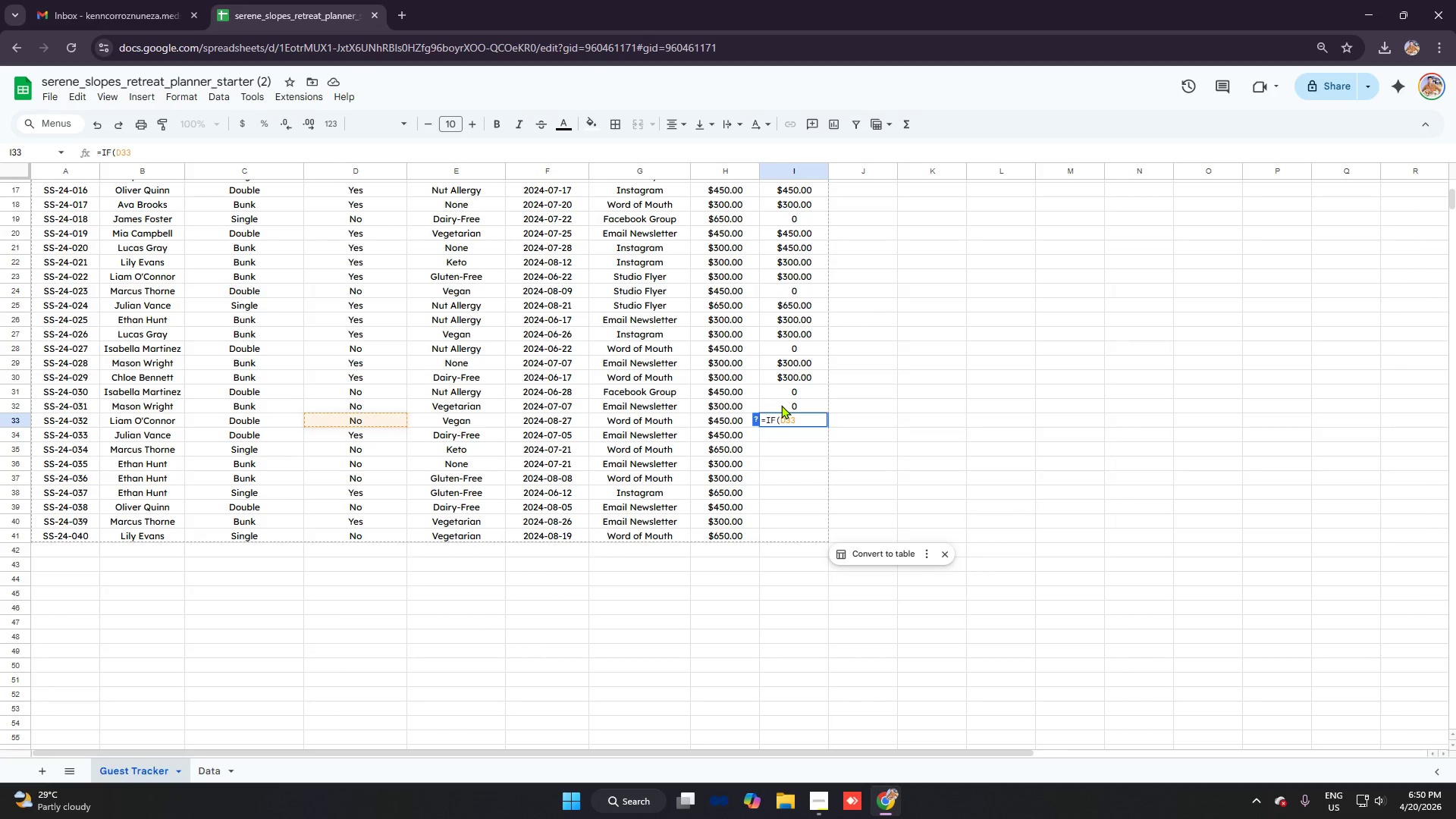 
key(Control+ControlLeft)
 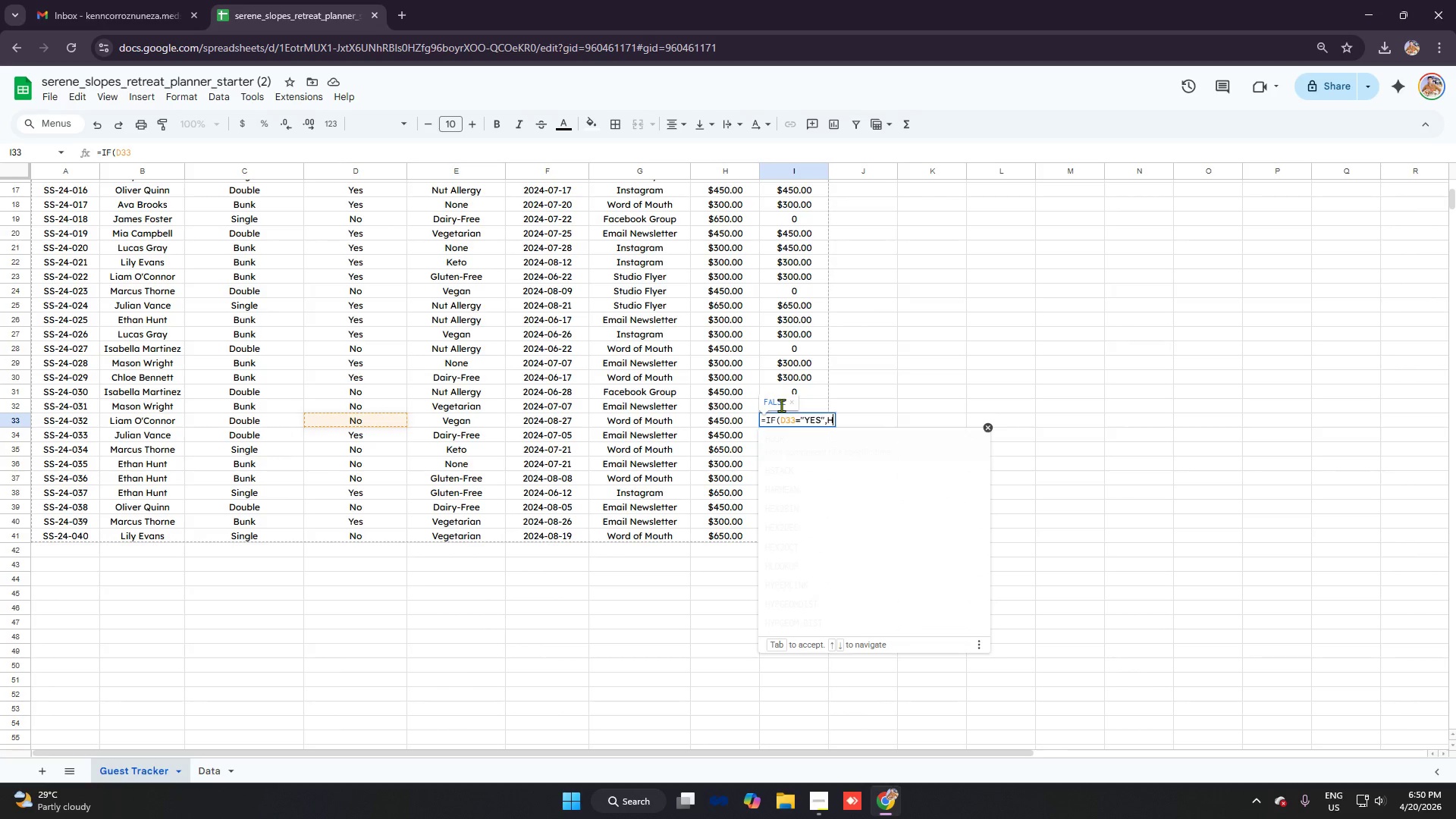 
key(Control+V)
 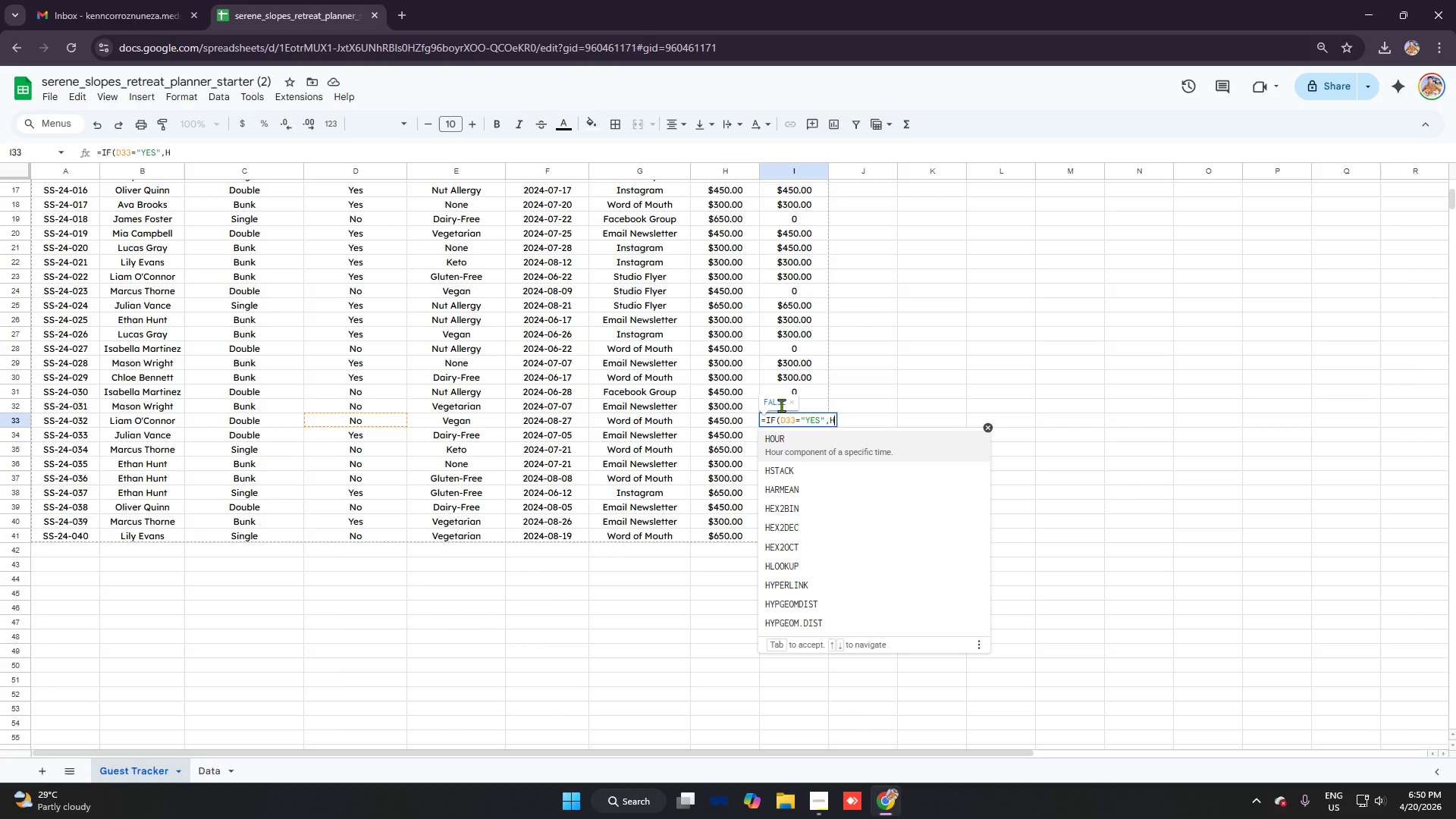 
wait(5.75)
 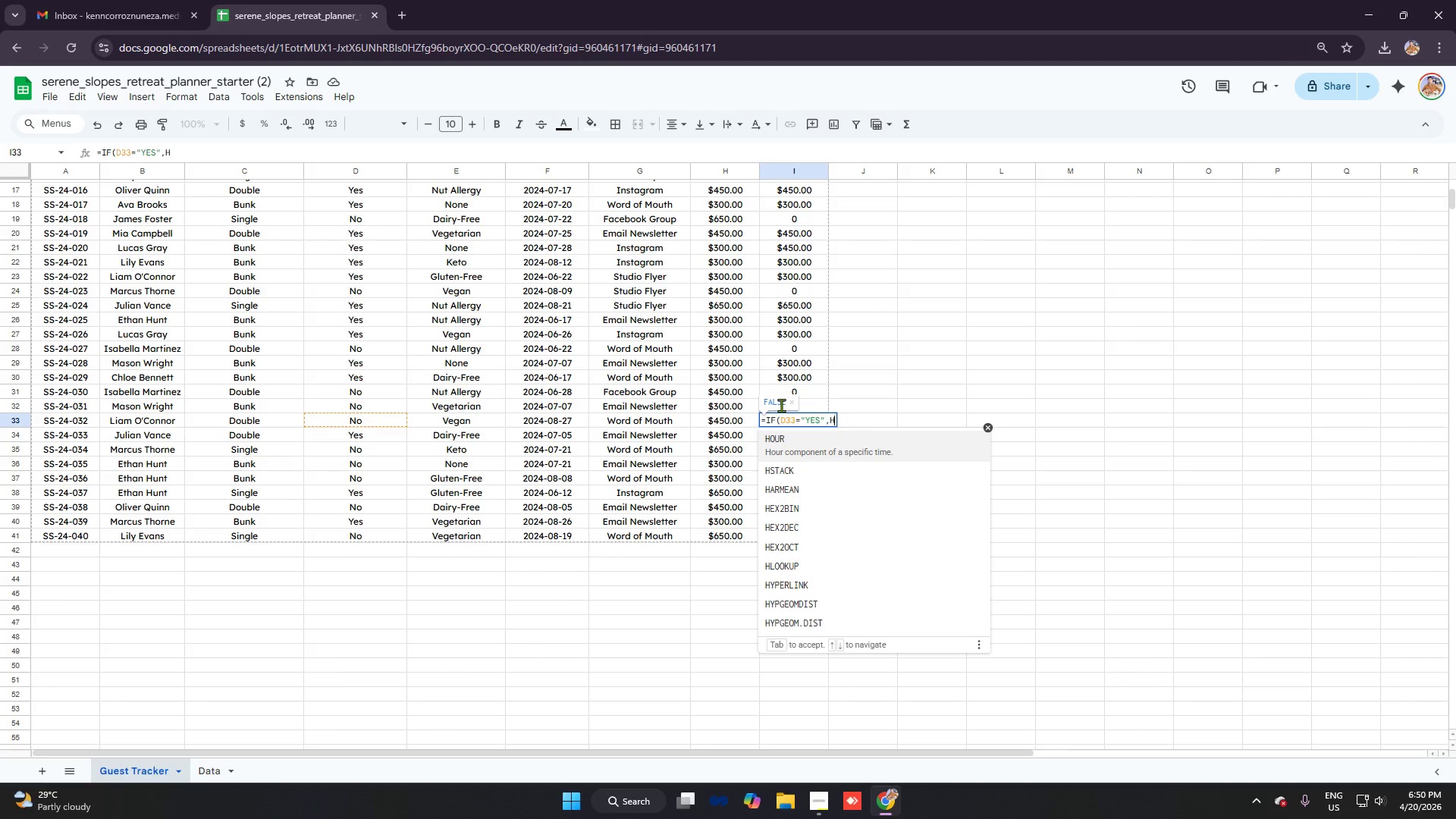 
type(33)
 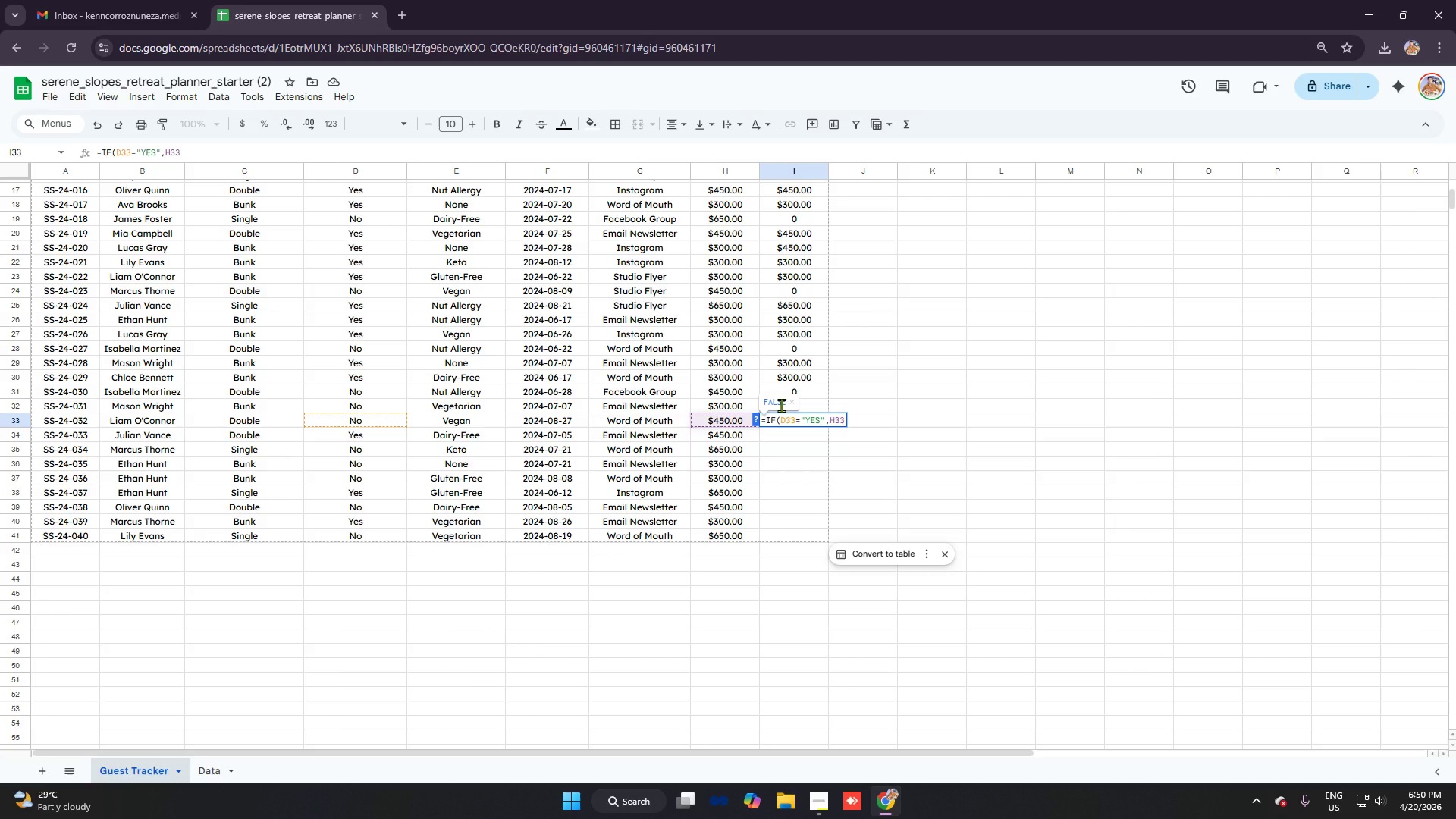 
key(Comma)
 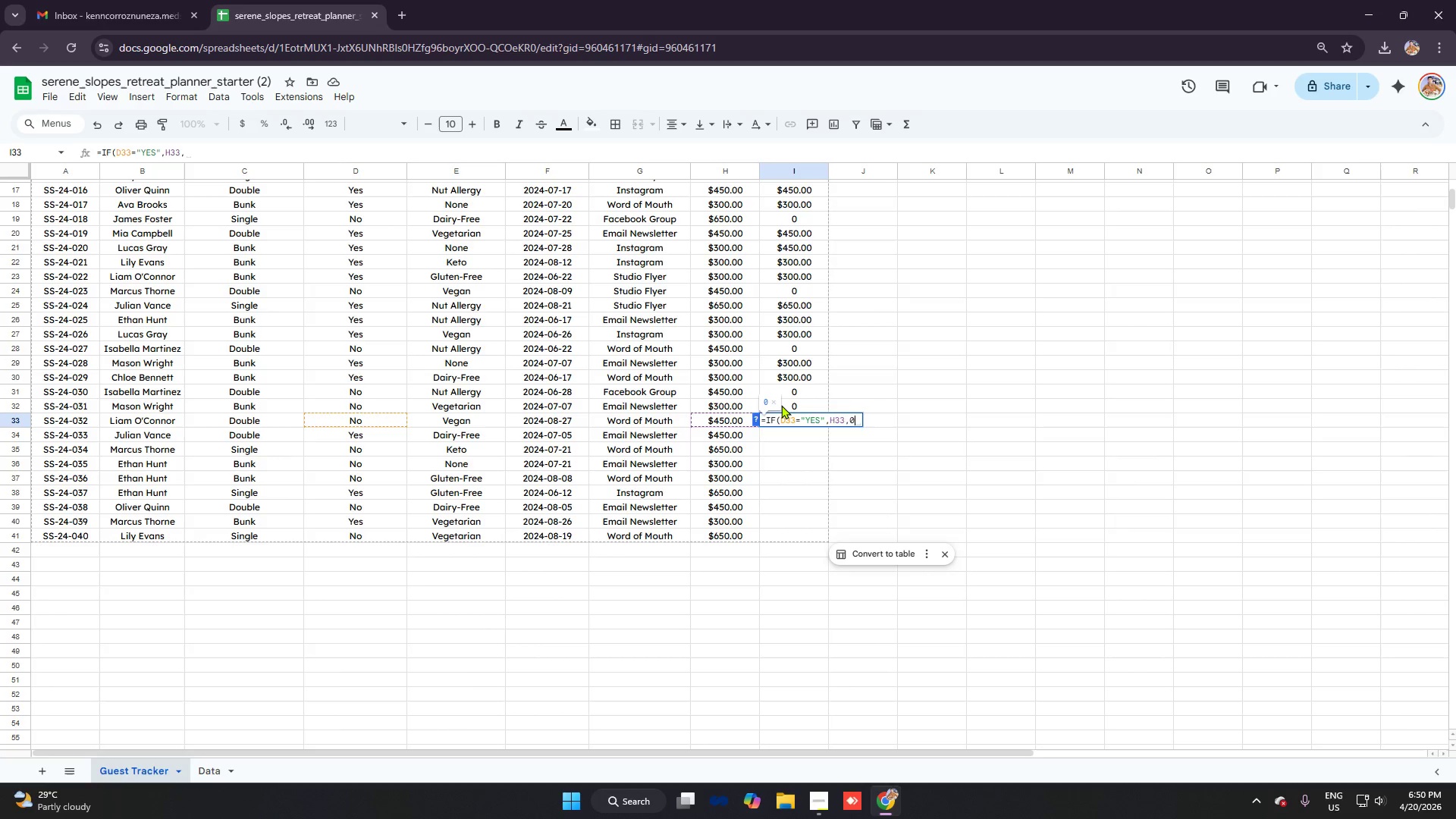 
key(0)
 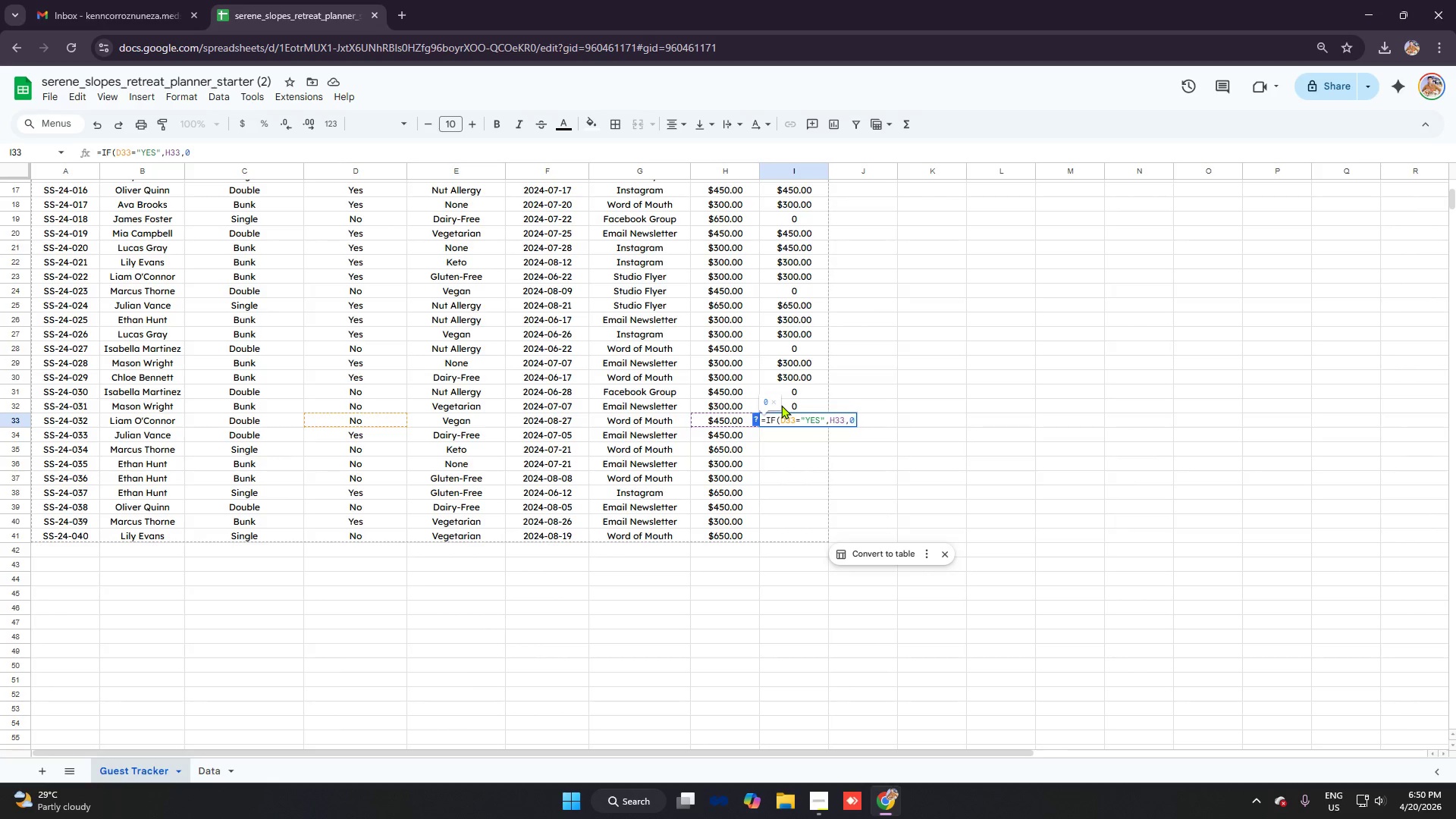 
key(Enter)
 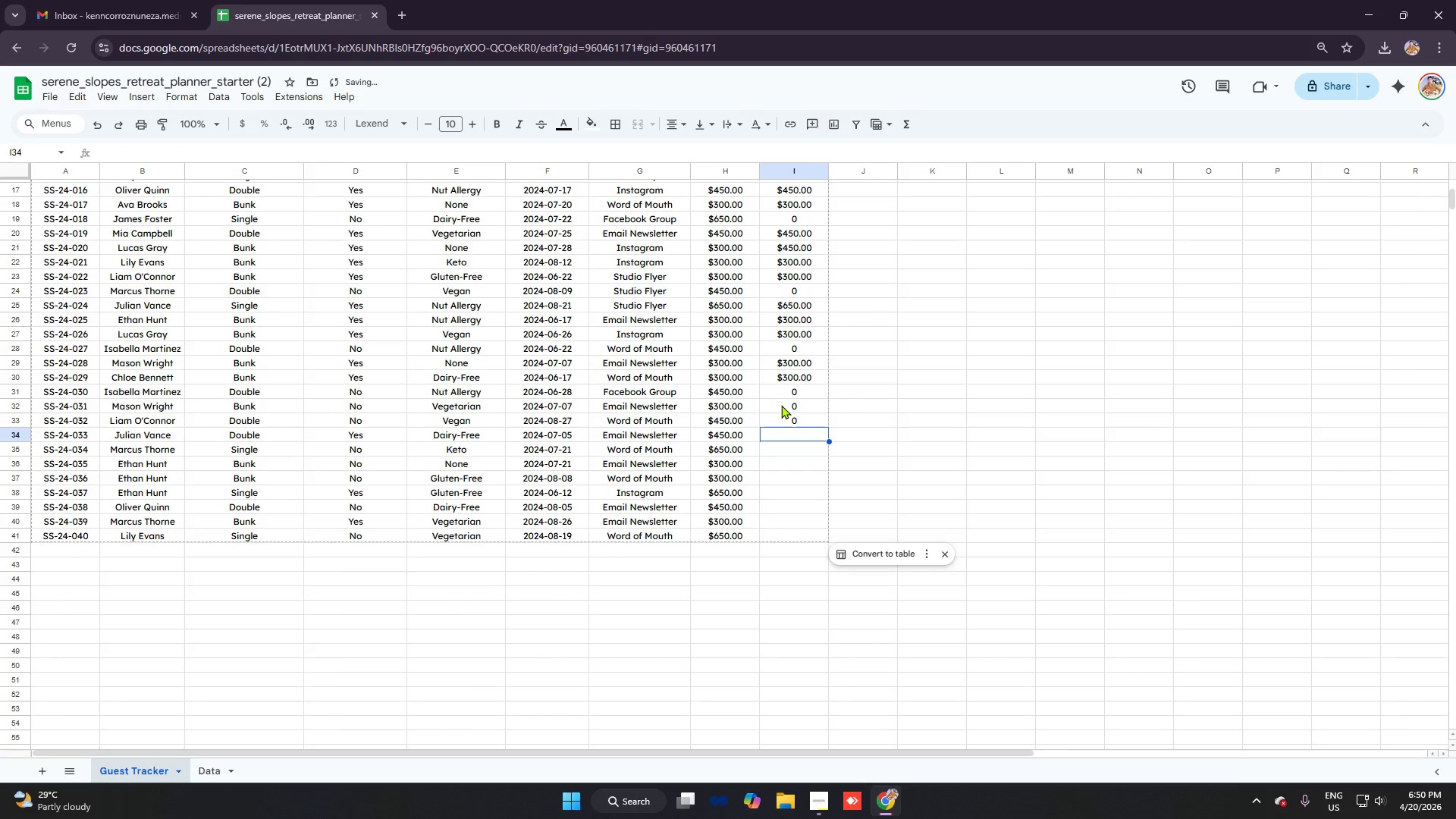 
type(=if)
key(Tab)
 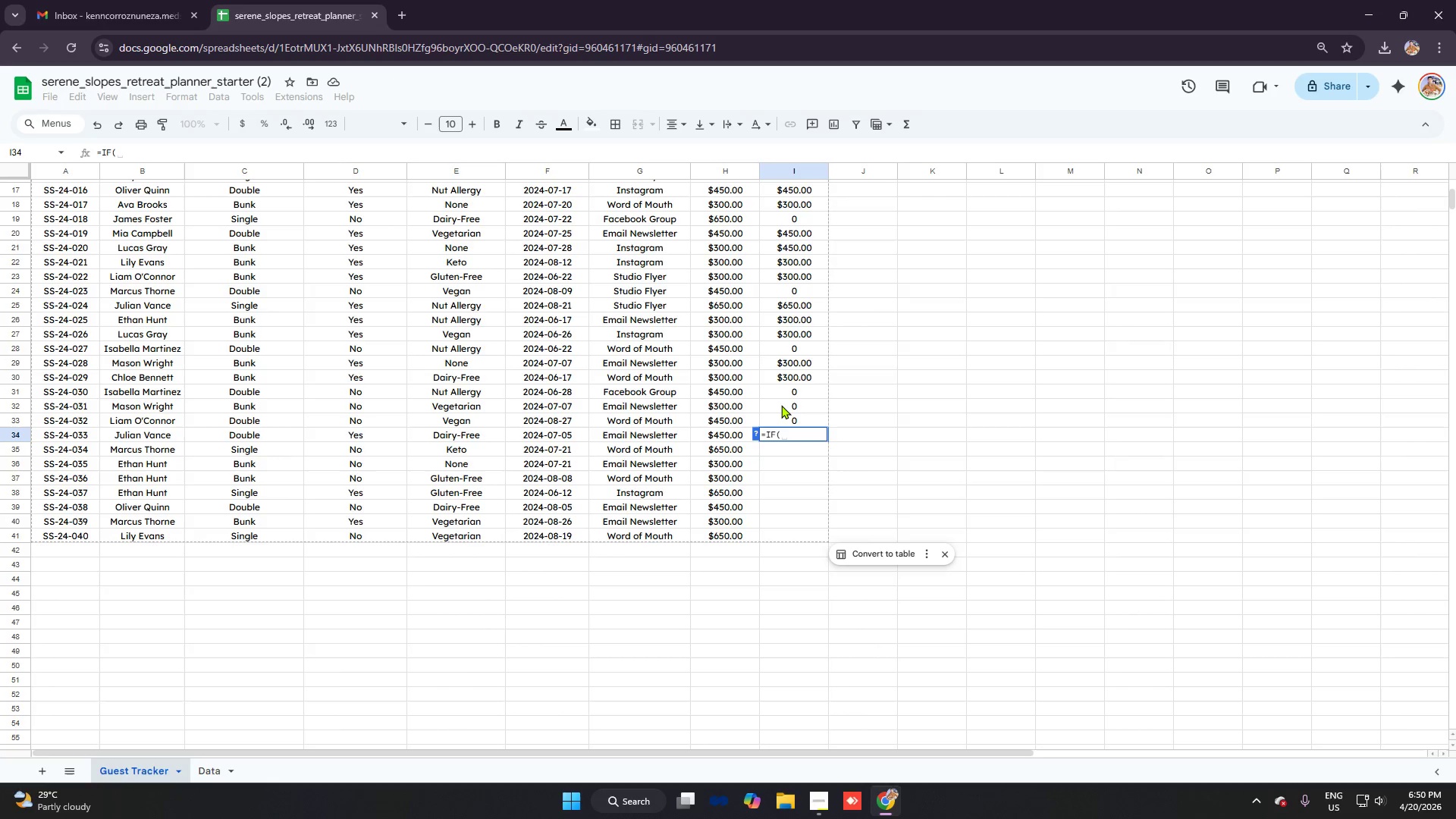 
type(d34)
 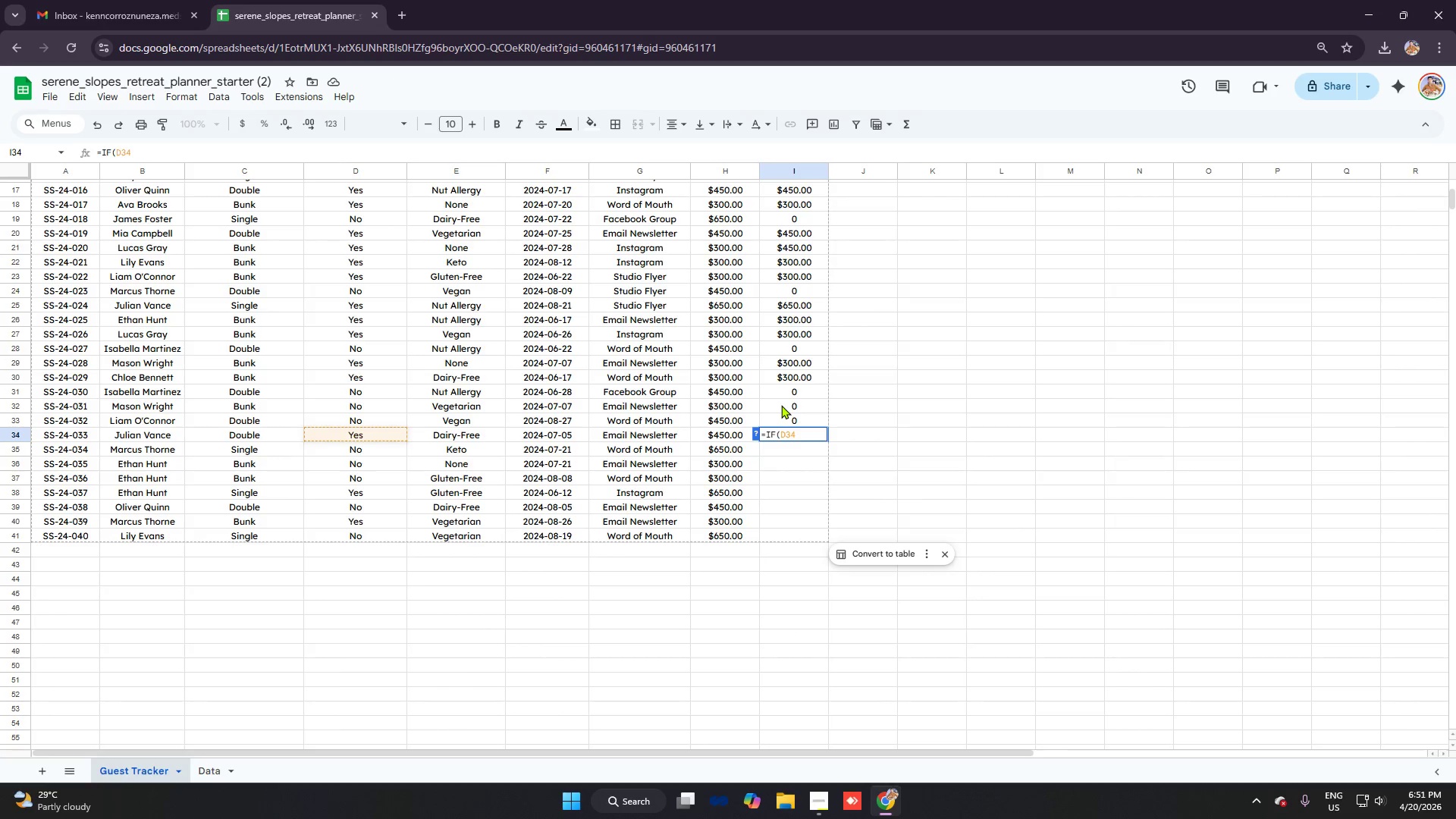 
key(Control+V)
 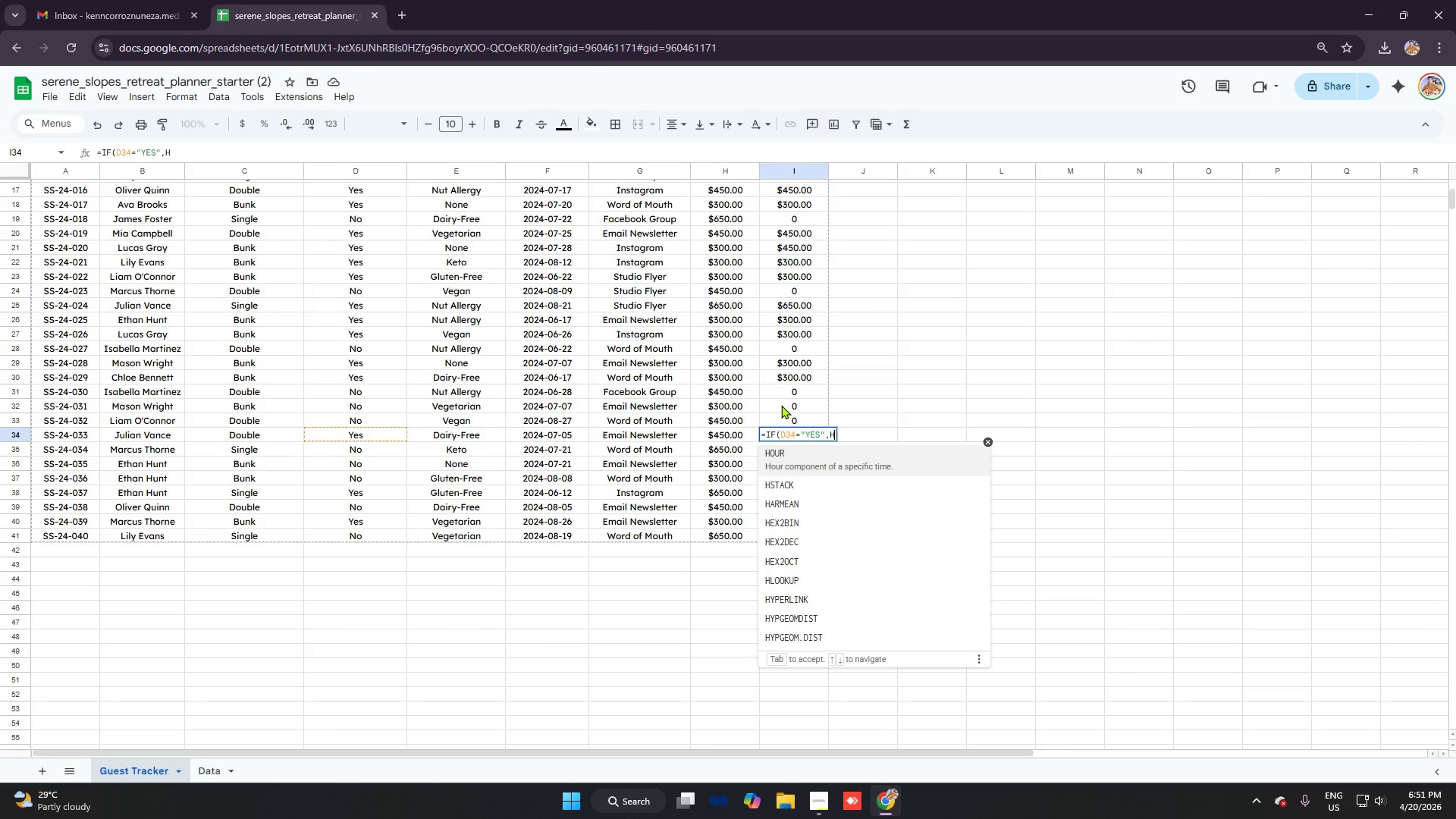 
type(34,0)
 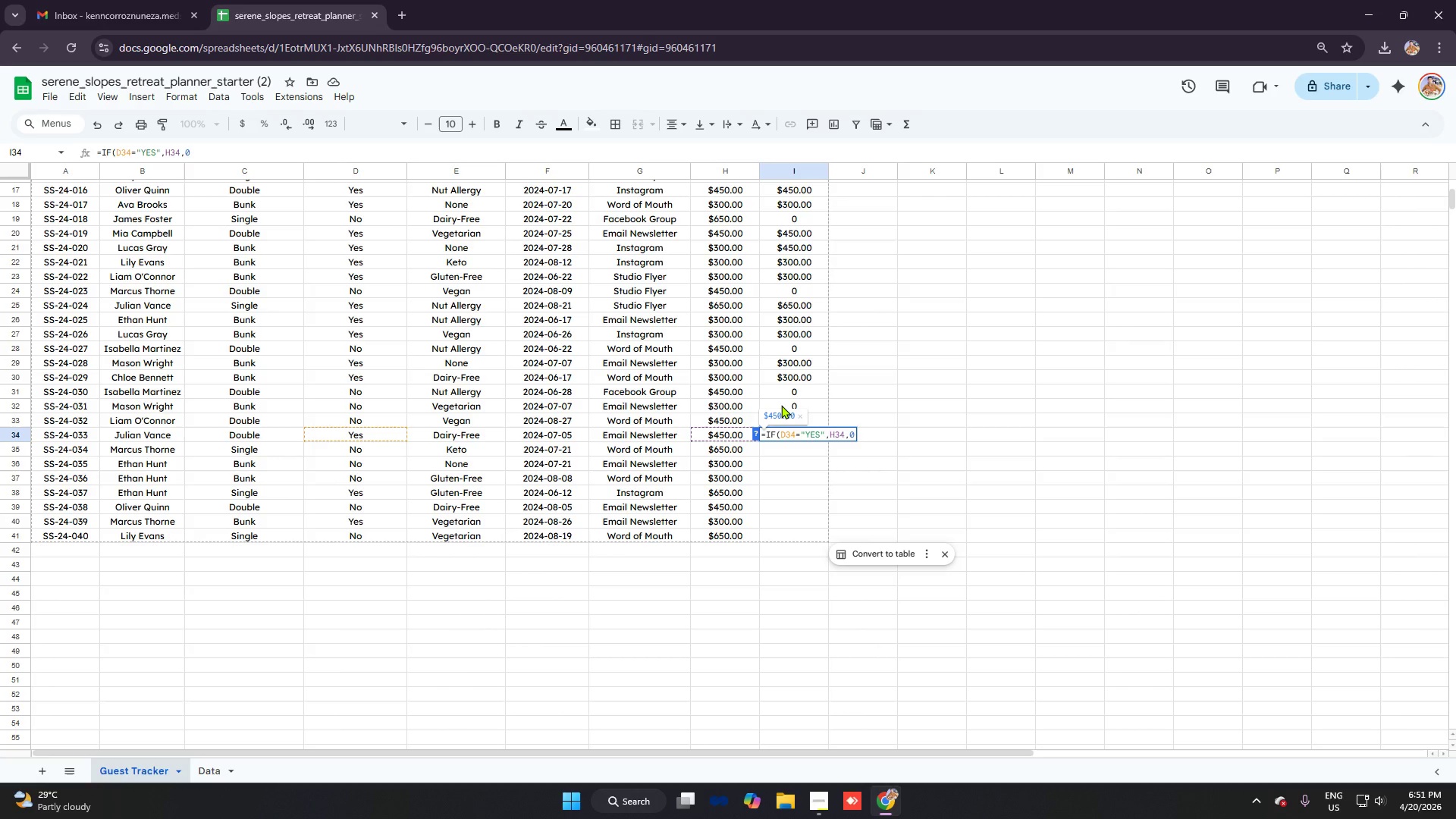 
key(Enter)
 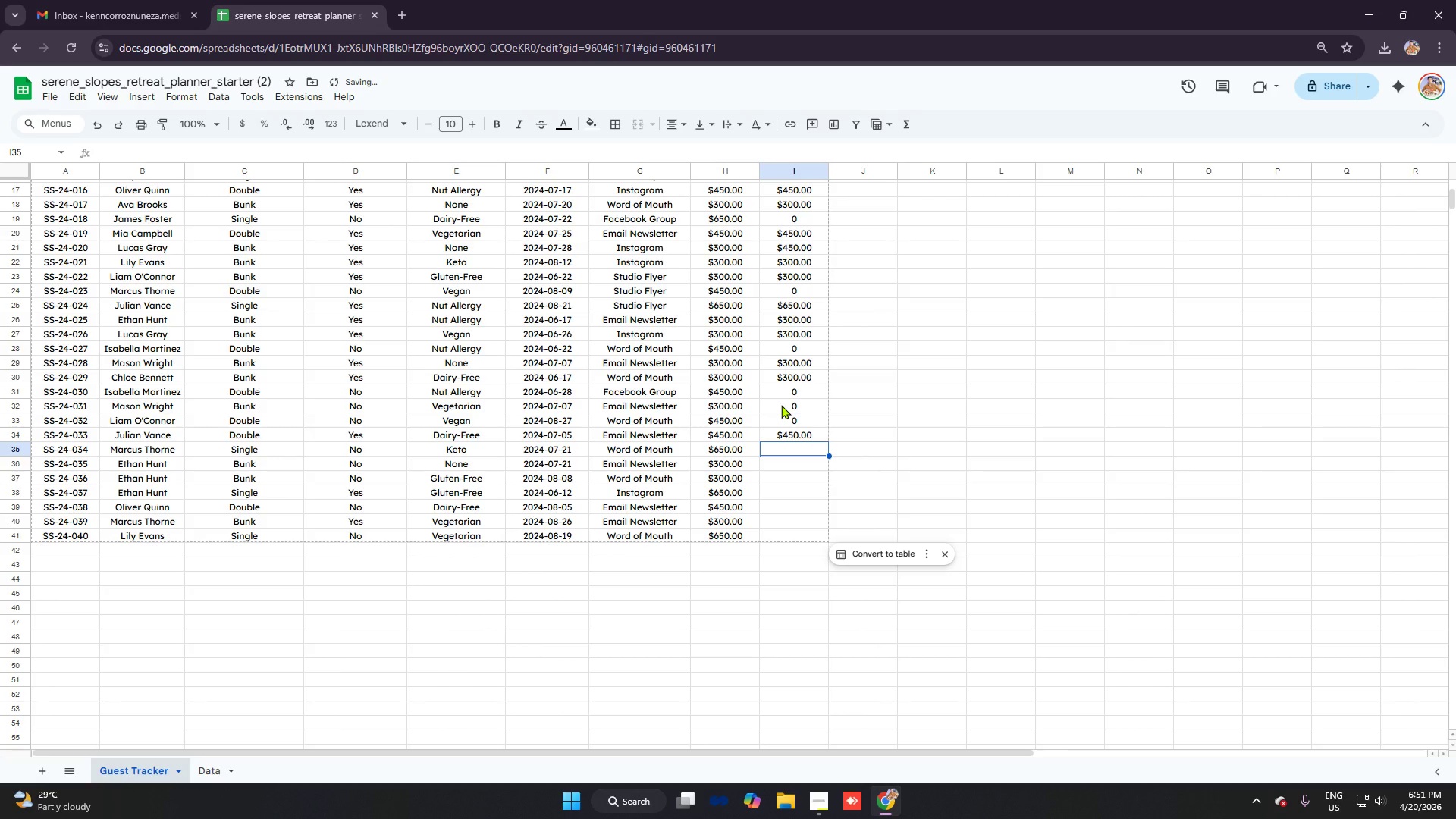 
type(=ig)
key(Backspace)
type(df)
key(Backspace)
key(Backspace)
type(f)
key(Tab)
type(d35)
 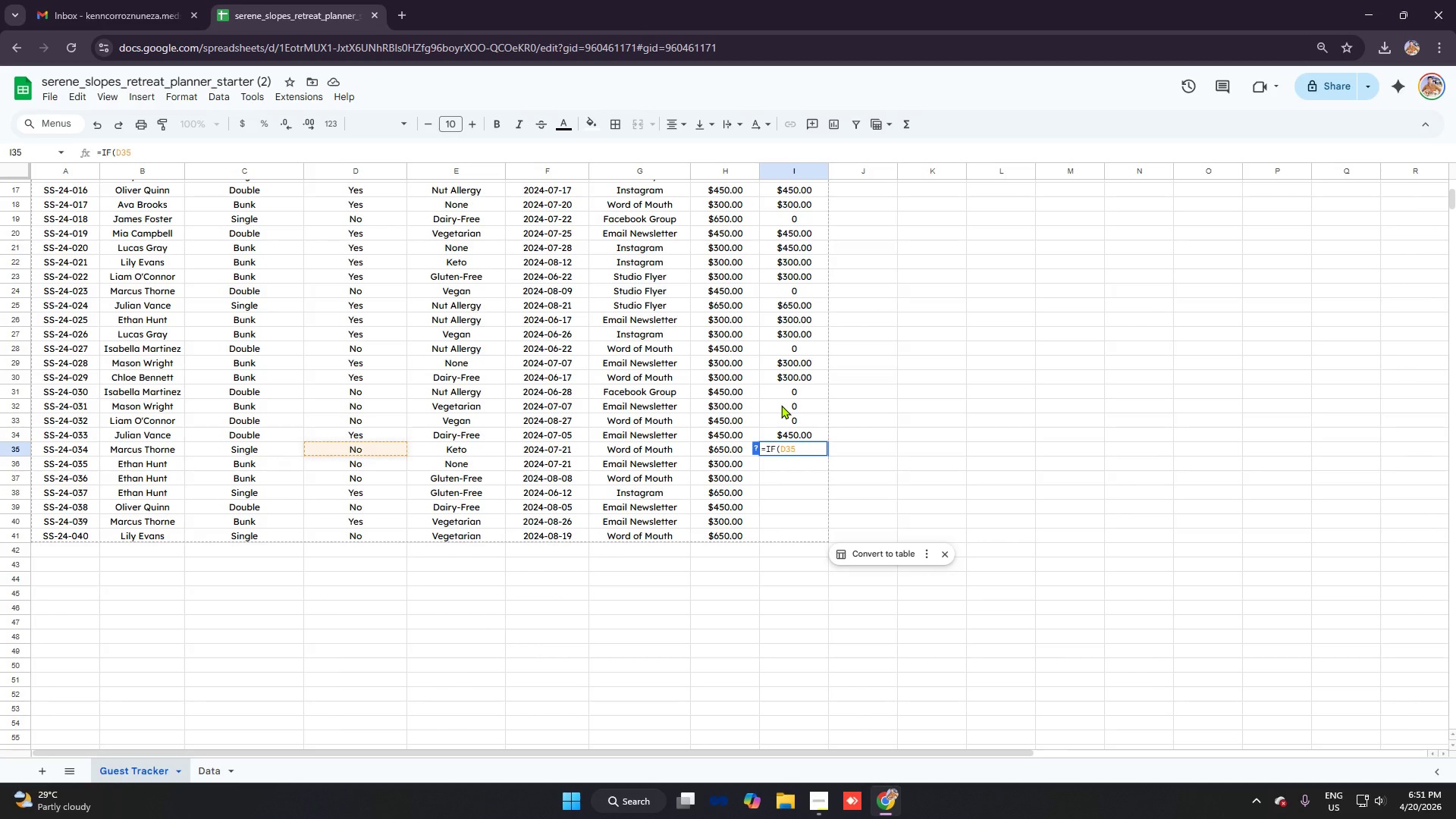 
key(Control+V)
 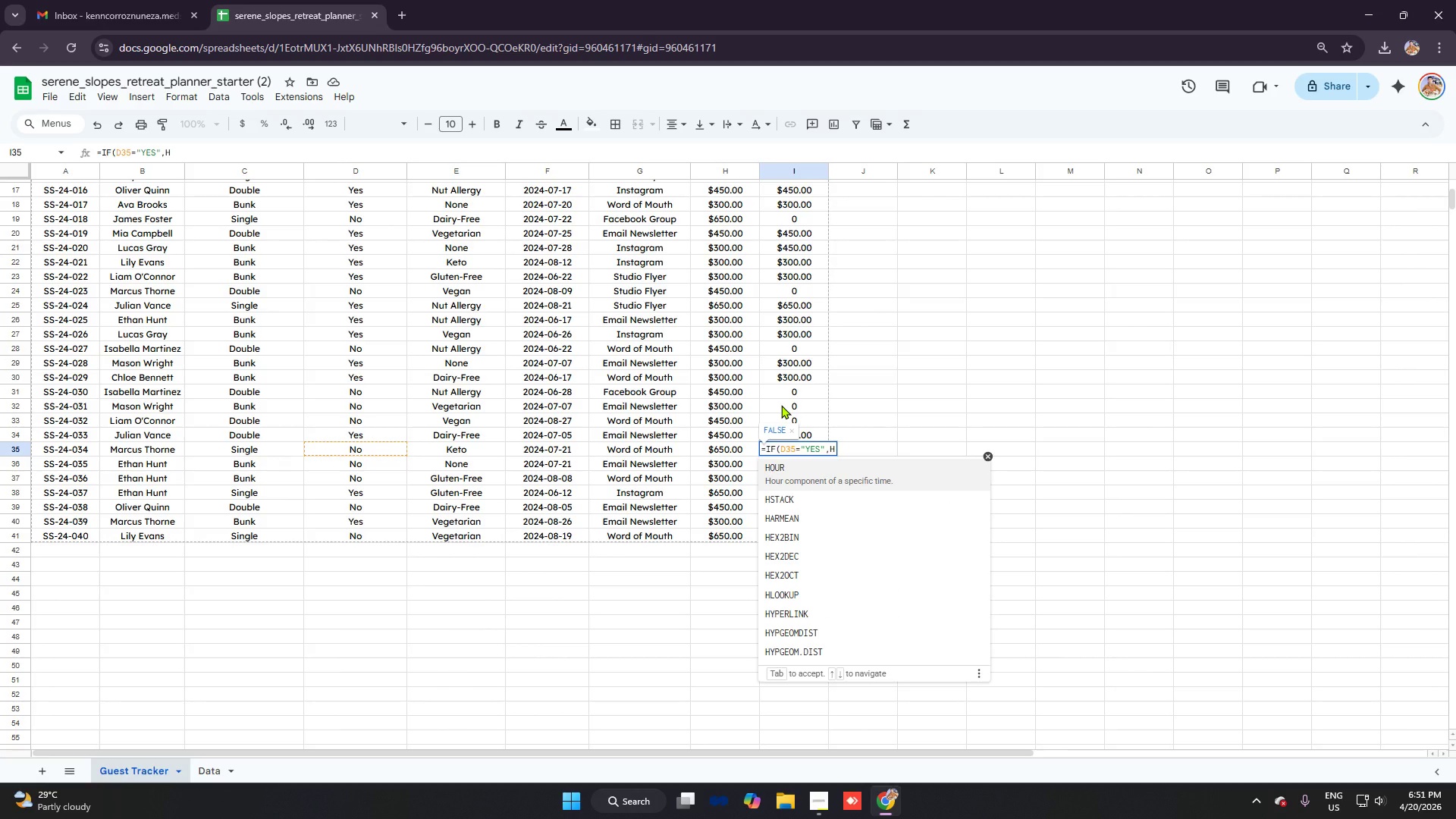 
type(35,0)
 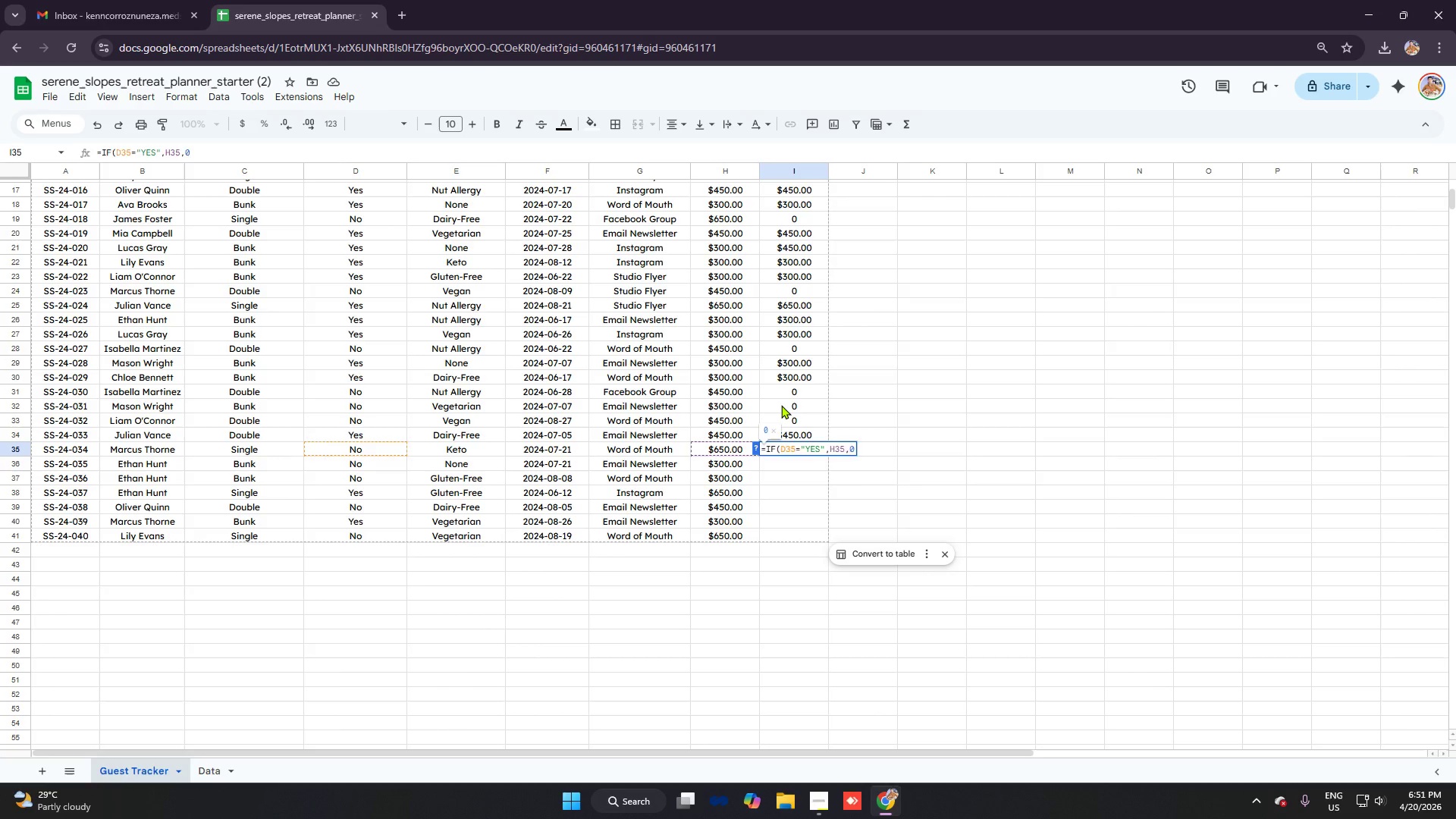 
key(Enter)
 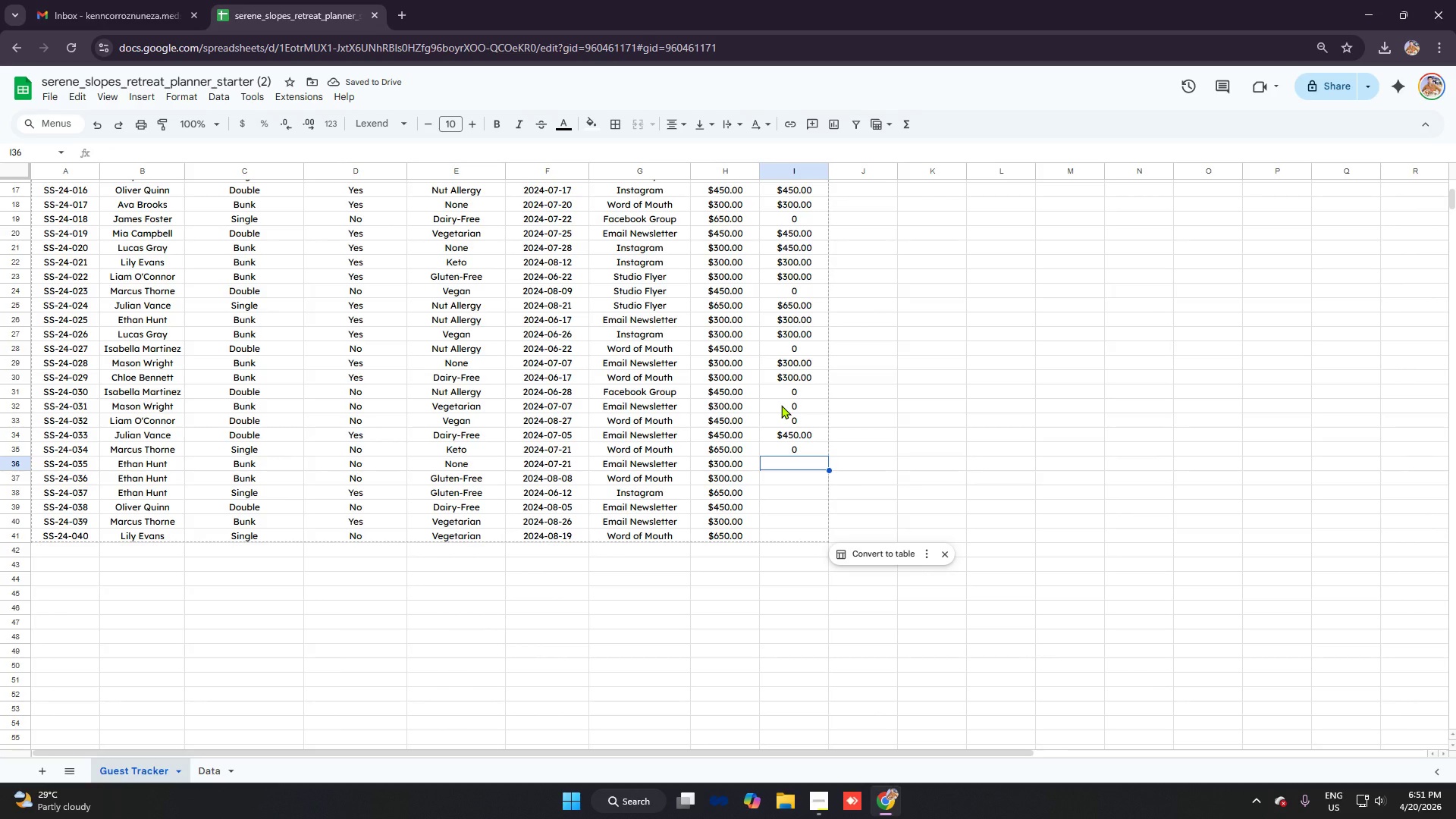 
type(=if)
key(Tab)
type(d36)
 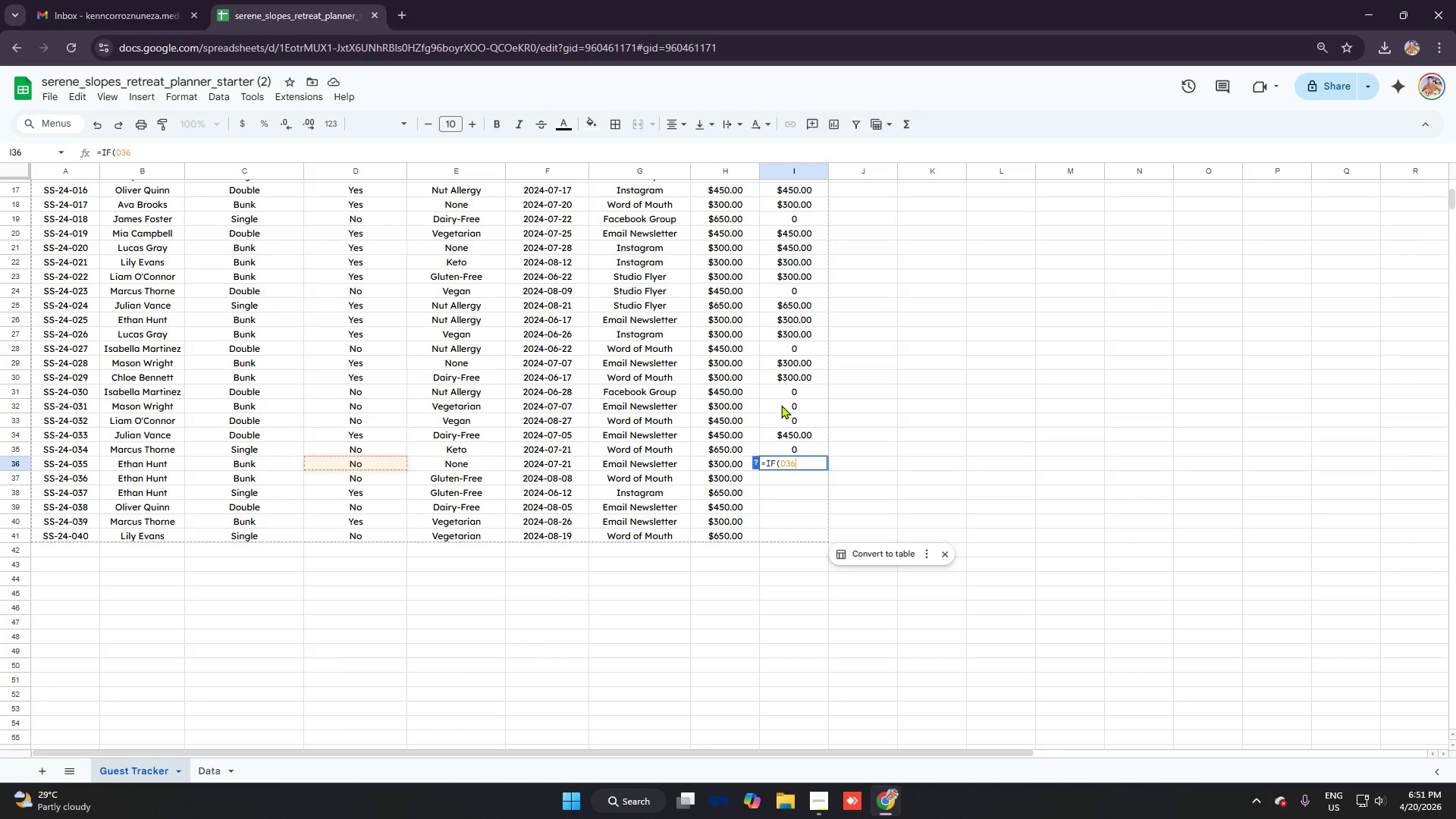 
key(Control+ControlLeft)
 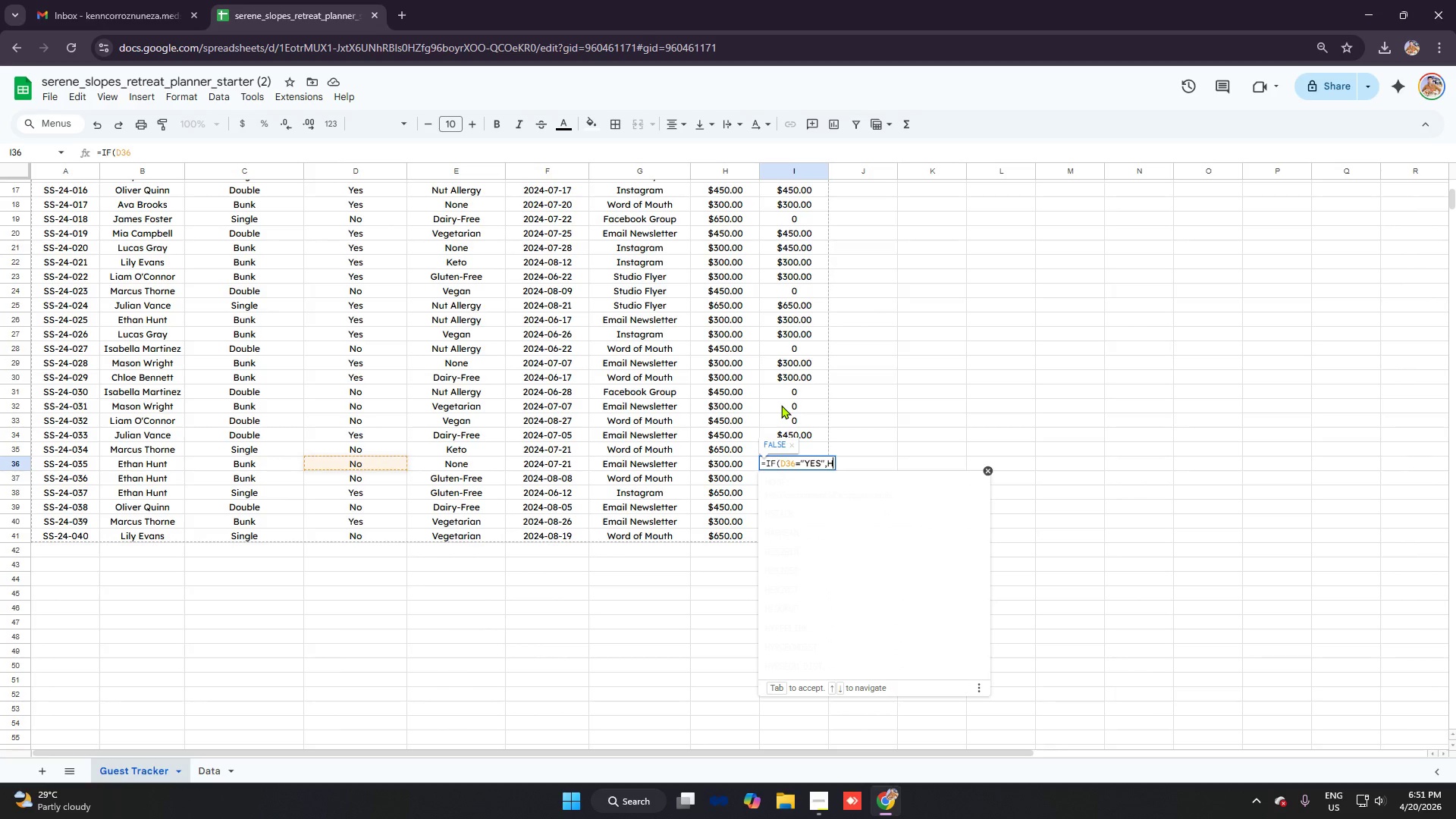 
key(Control+V)
 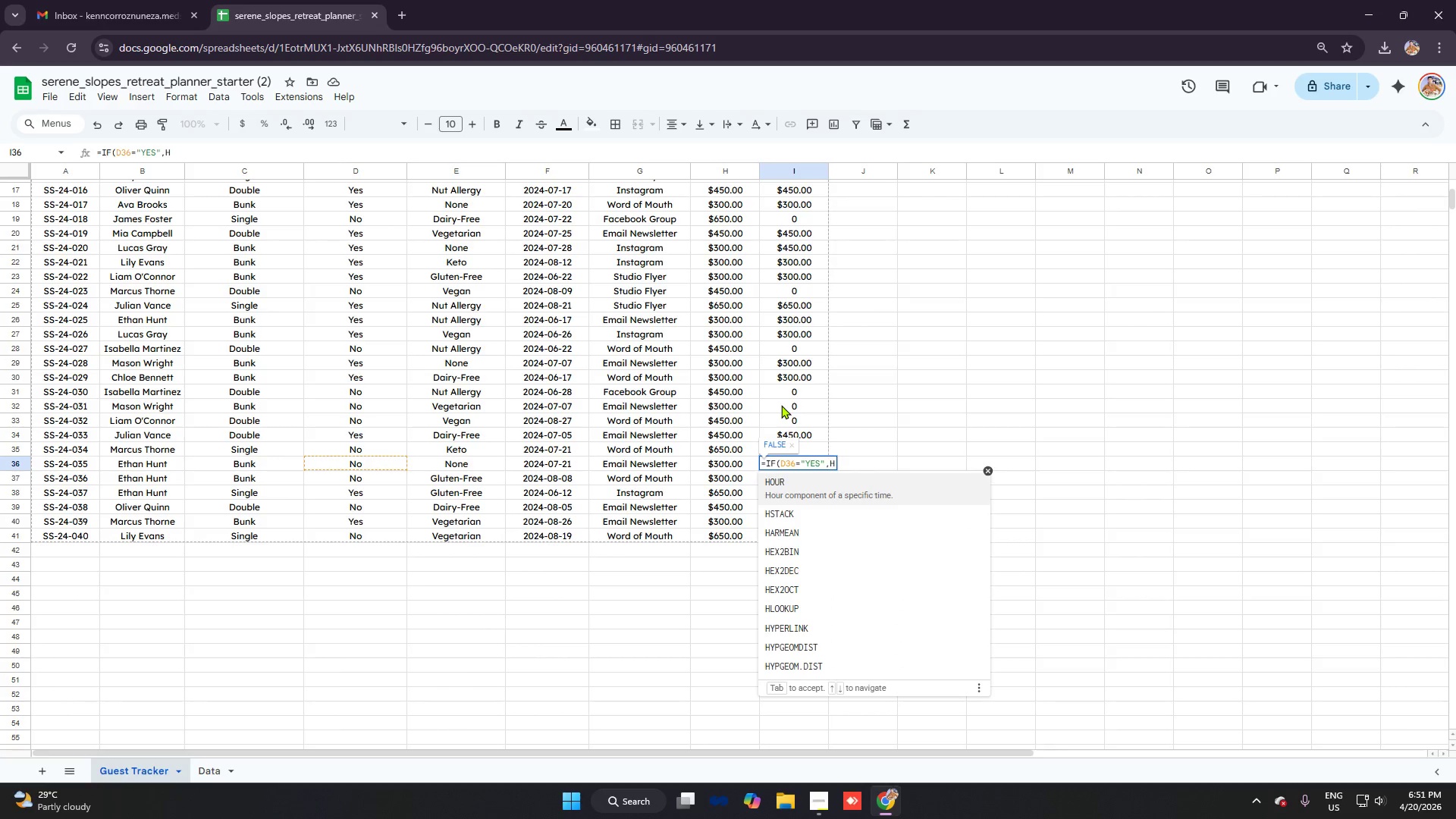 
type(36,0)
 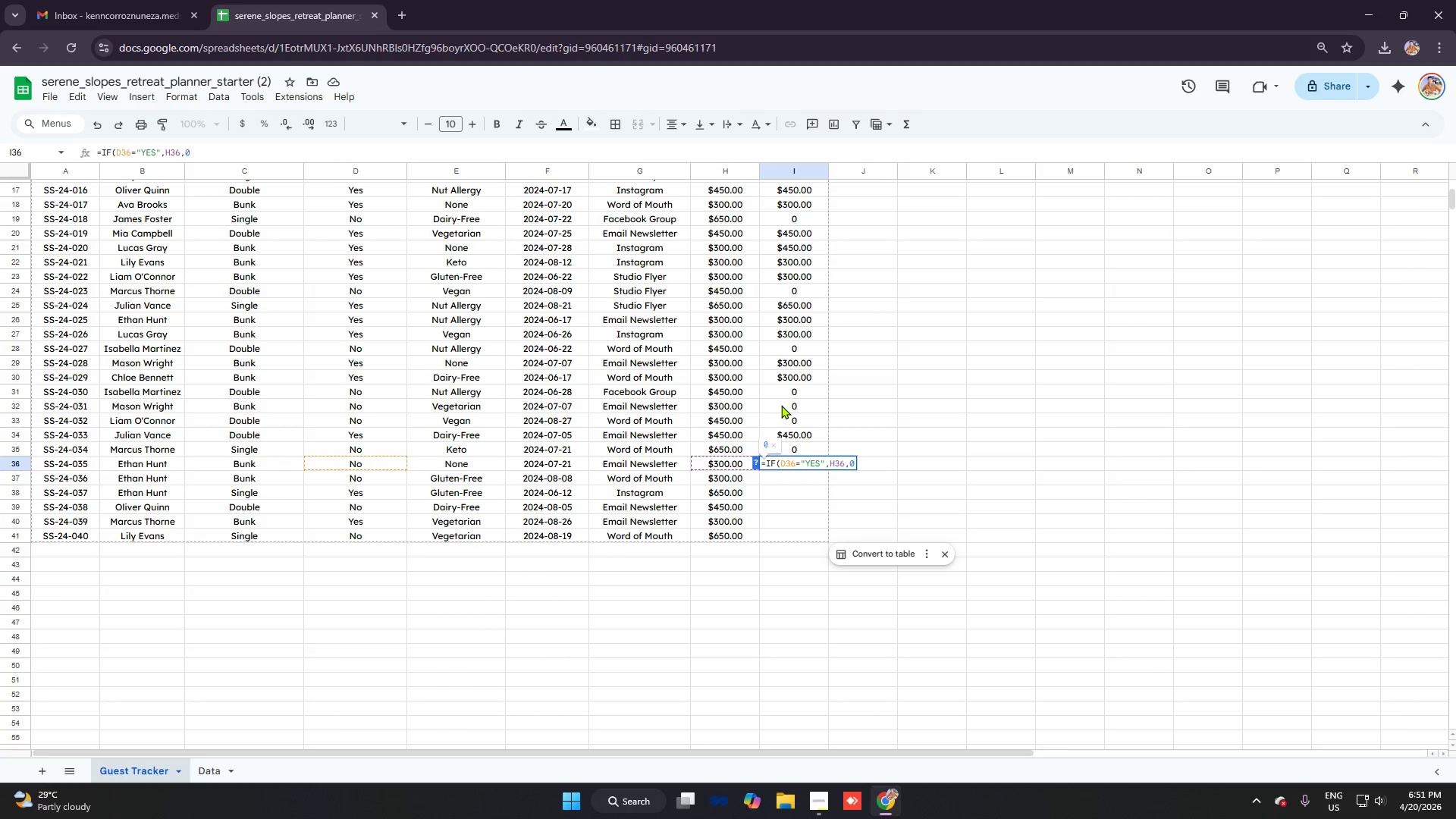 
key(Enter)
 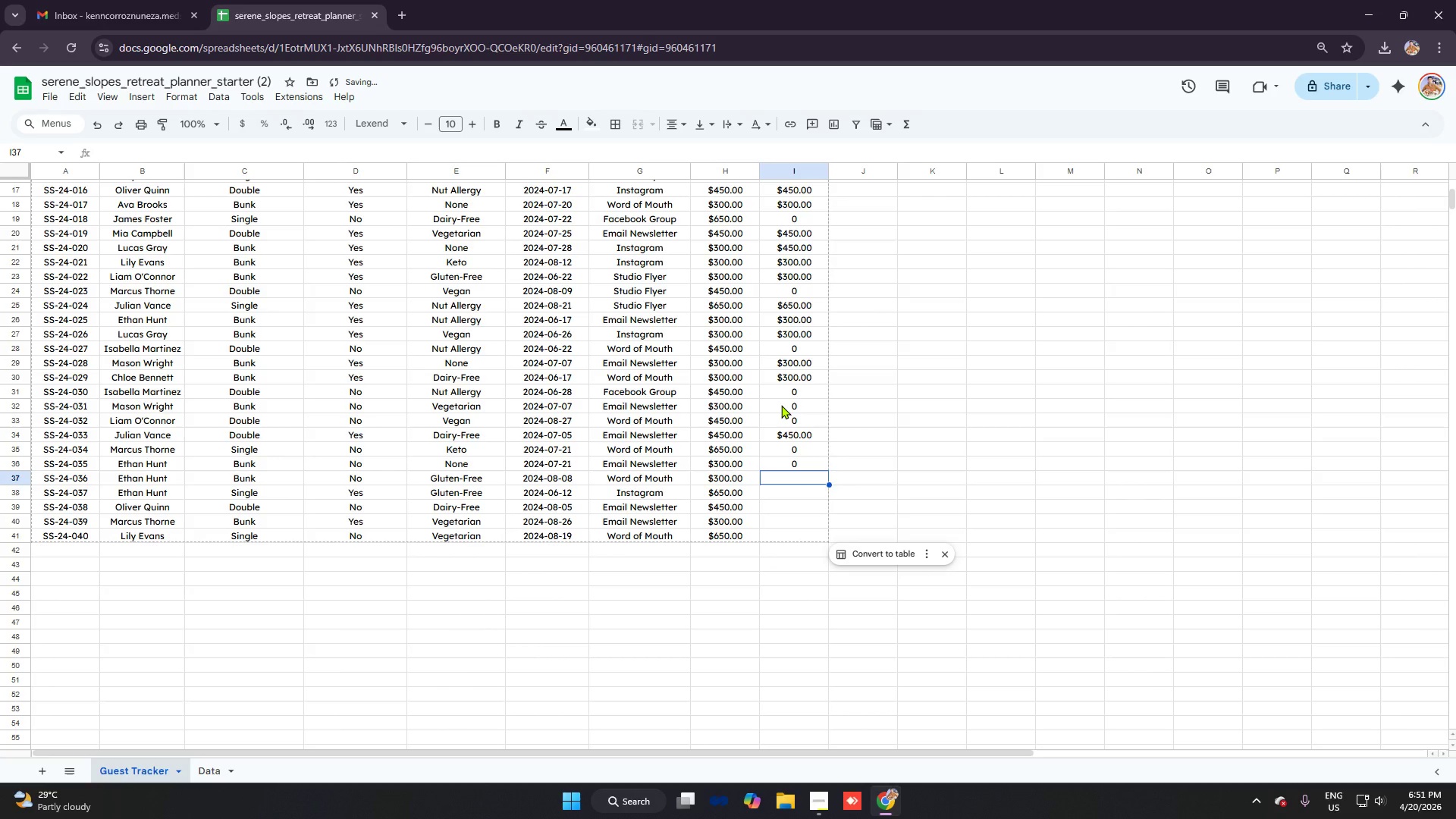 
type(=if)
key(Tab)
type(d37)
 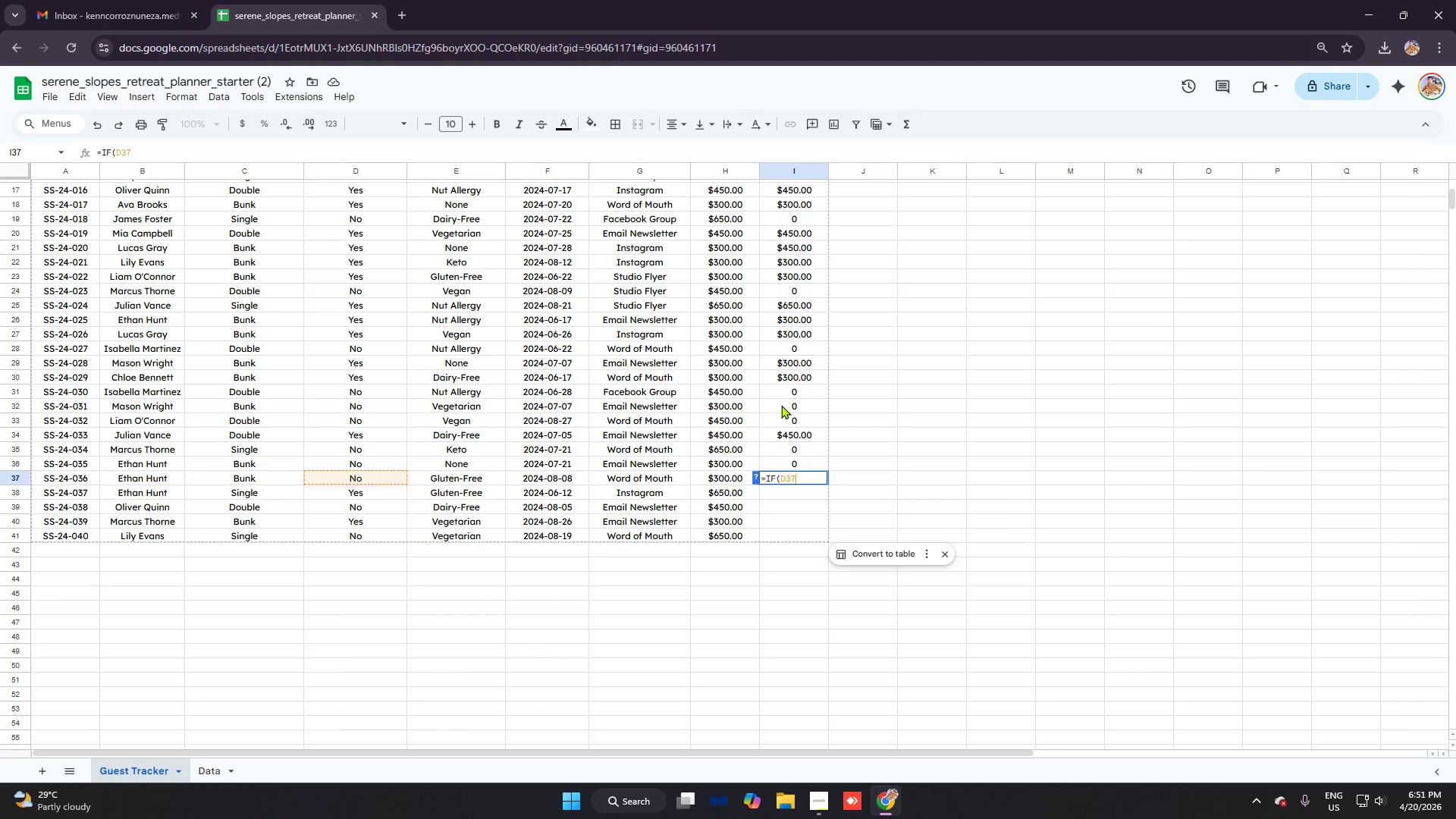 
key(Control+V)
 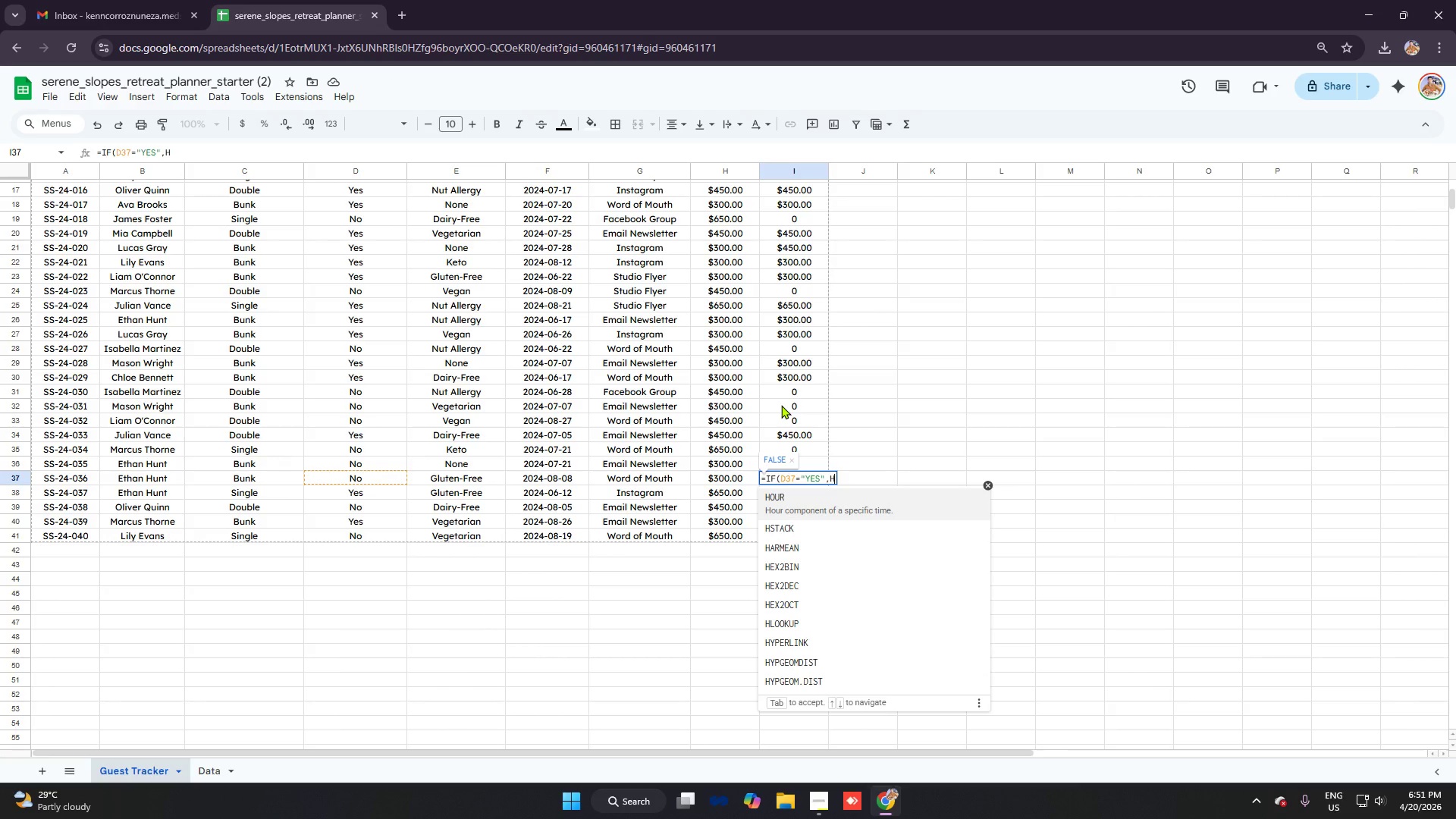 
type(37,0)
 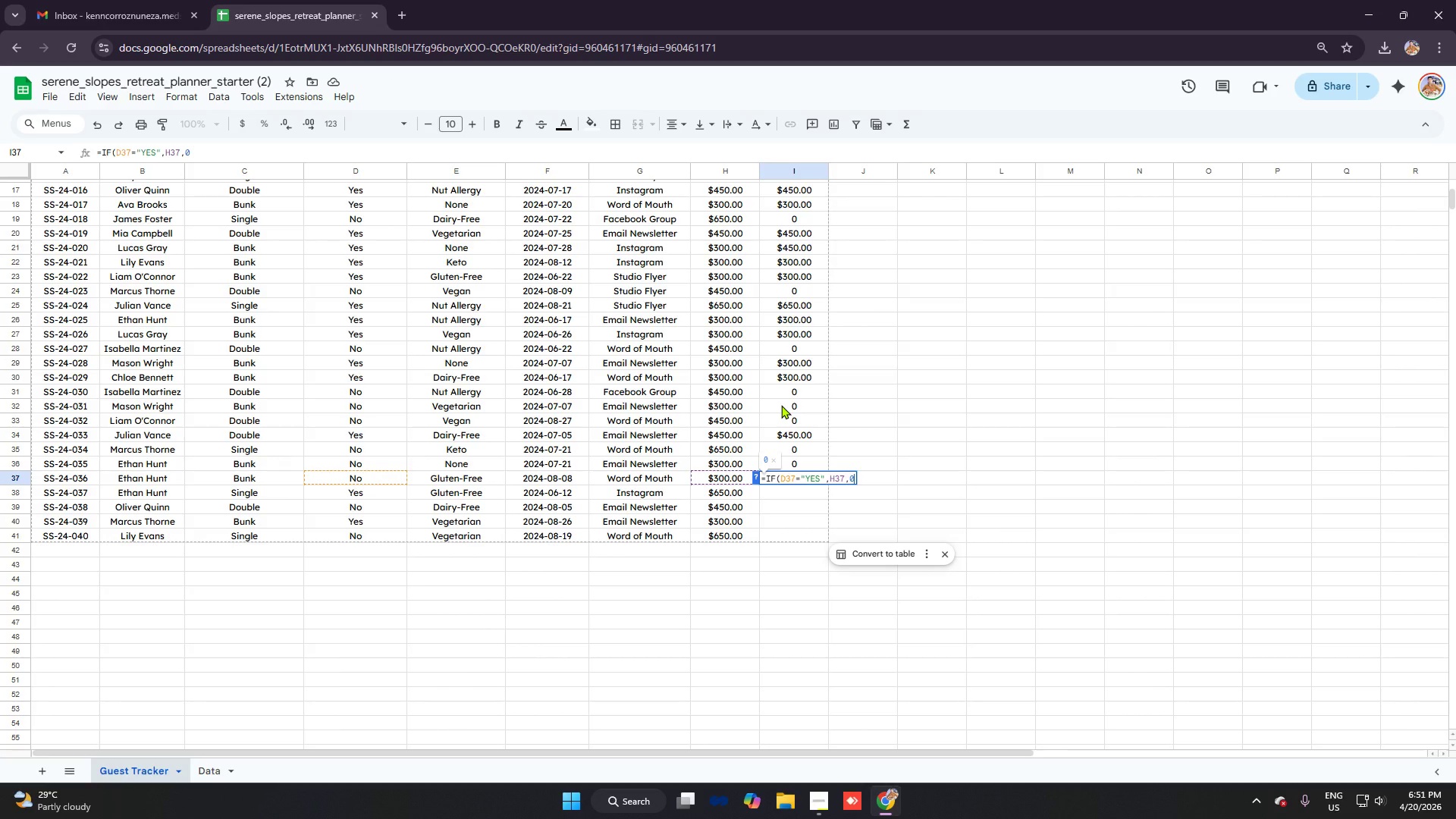 
key(Enter)
 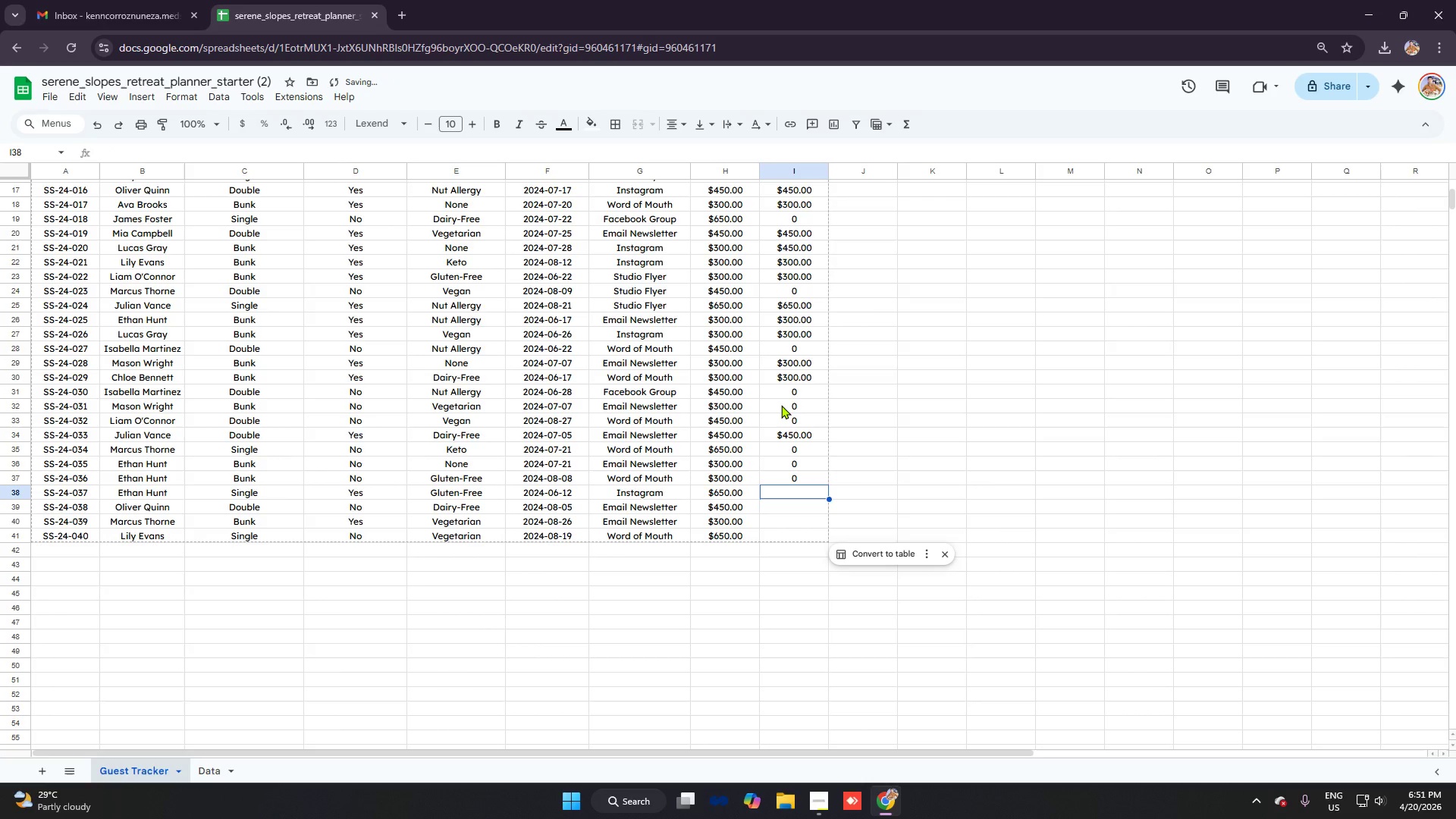 
type(=if)
key(Tab)
type(d)
 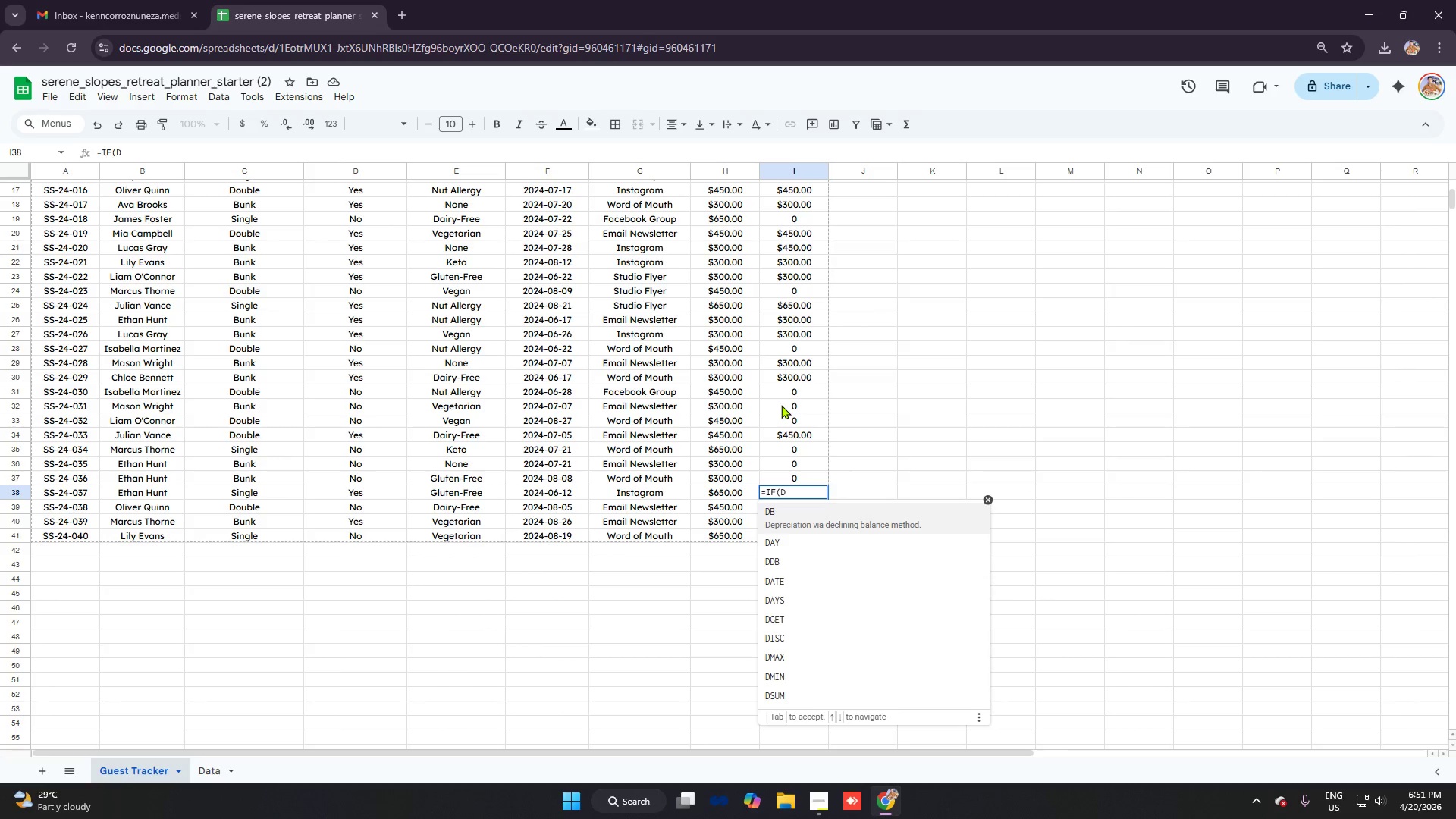 
wait(6.62)
 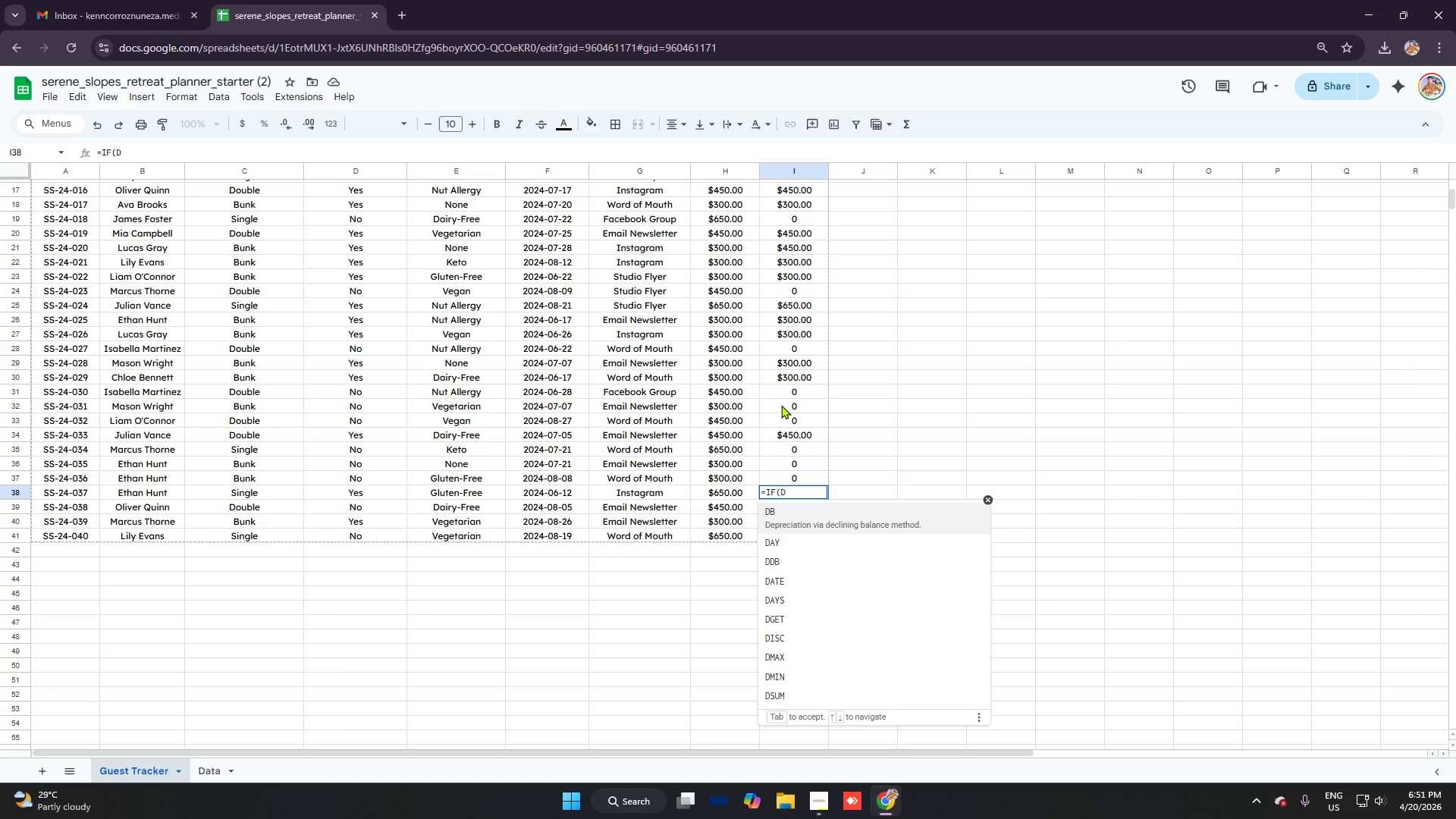 
type(38)
 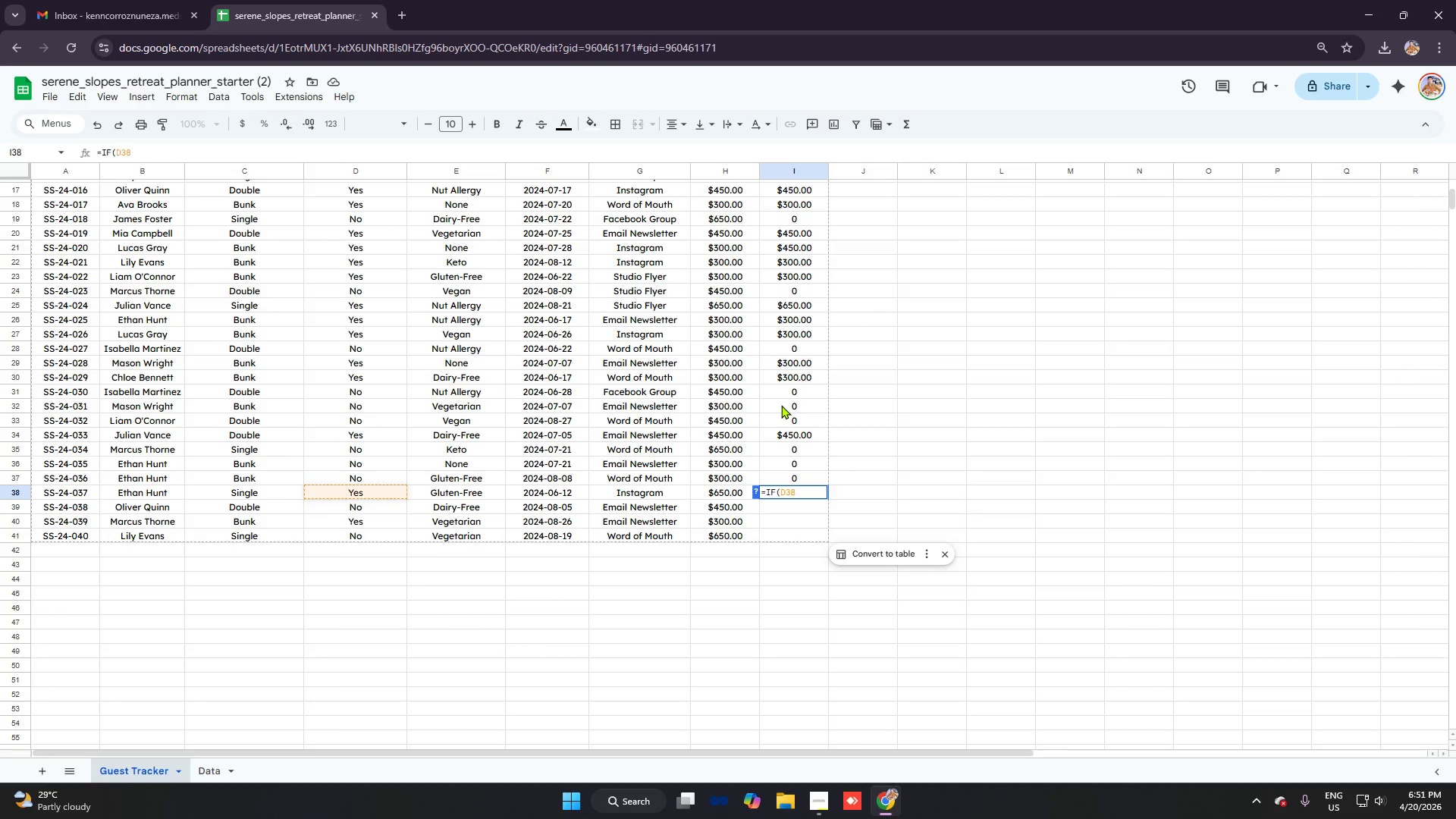 
key(Control+V)
 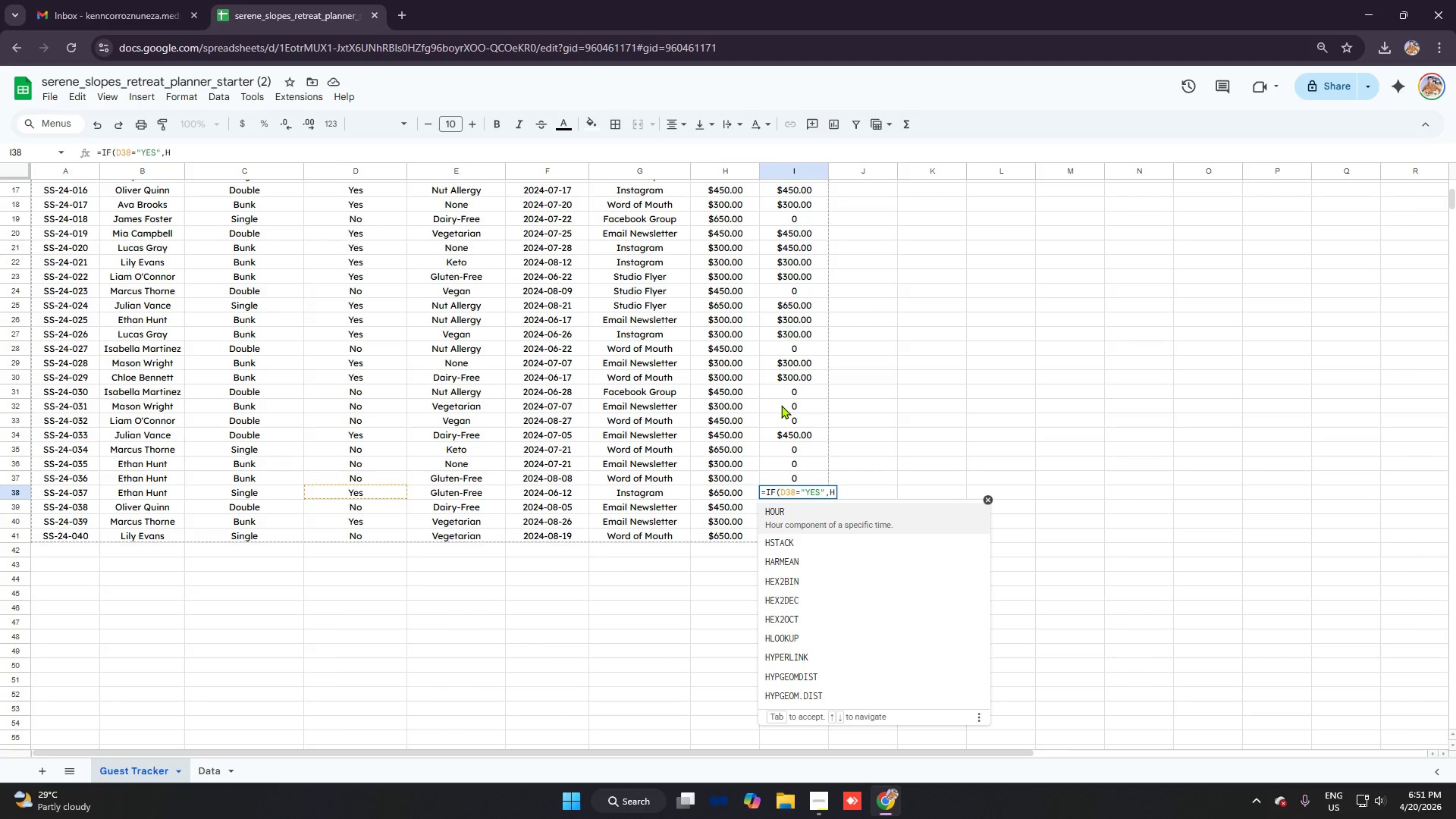 
type(38,0)
 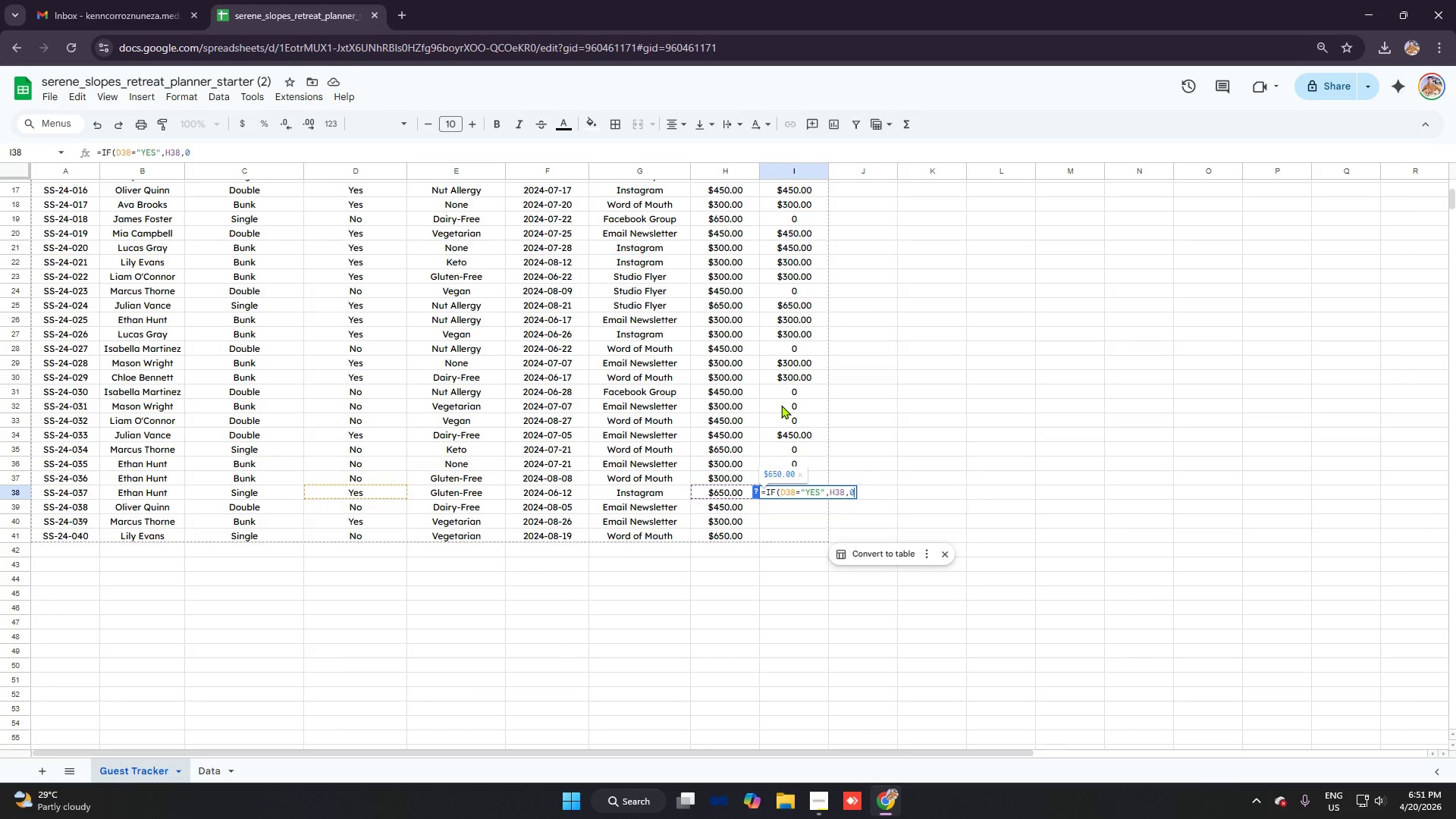 
key(Enter)
 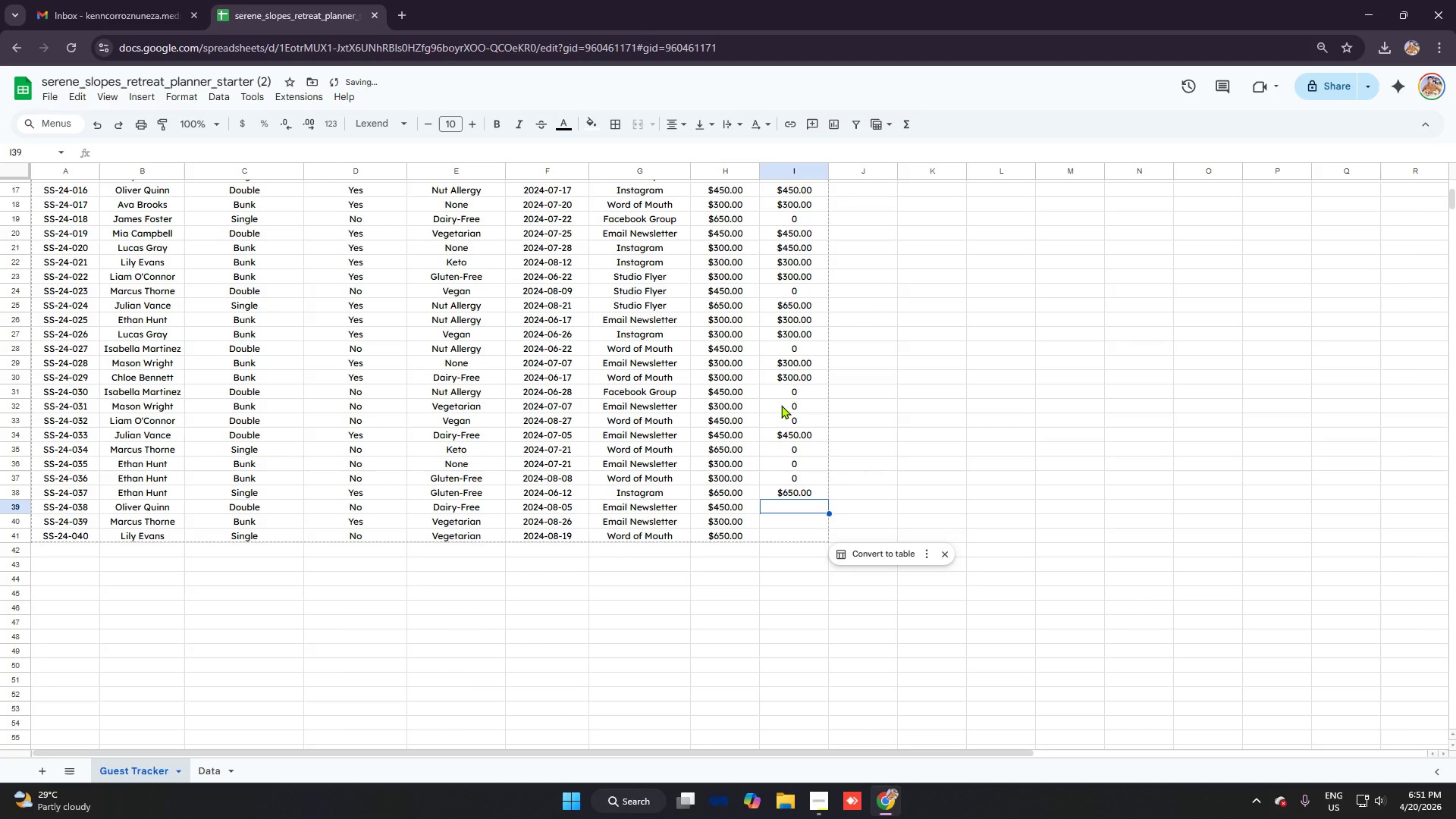 
key(Equal)
 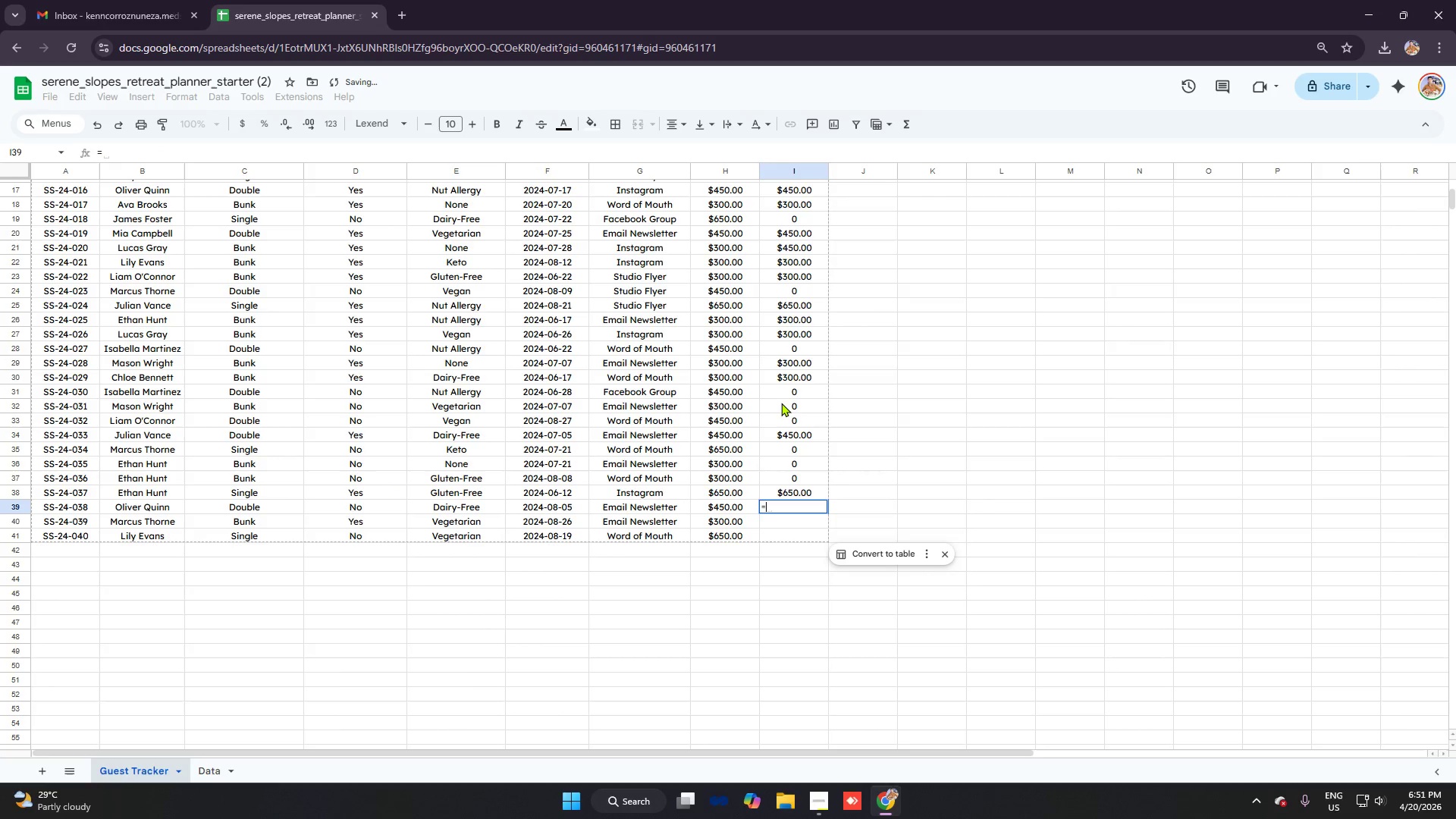 
scroll: coordinate [789, 404], scroll_direction: none, amount: 0.0
 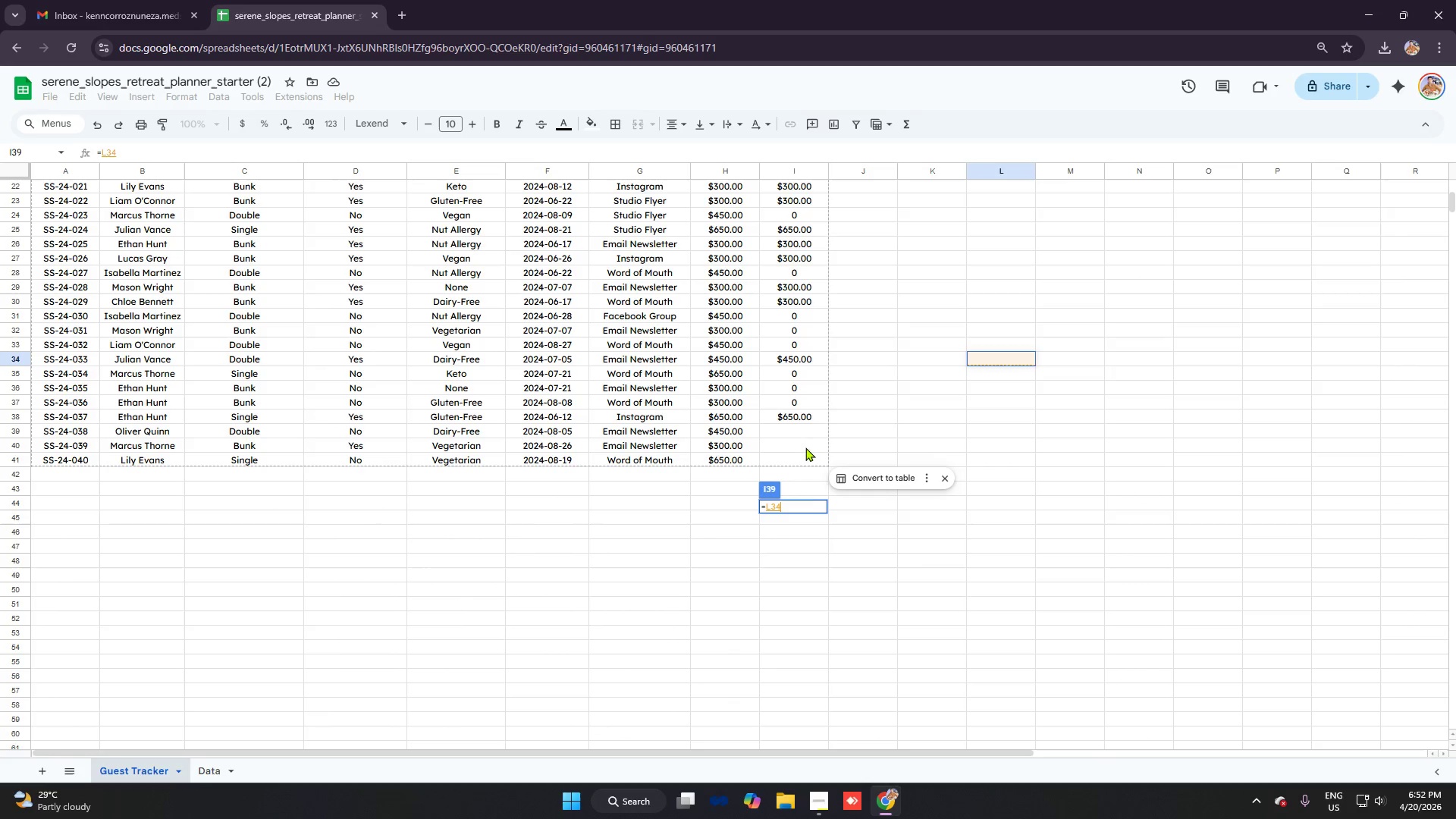 
key(Backspace)
 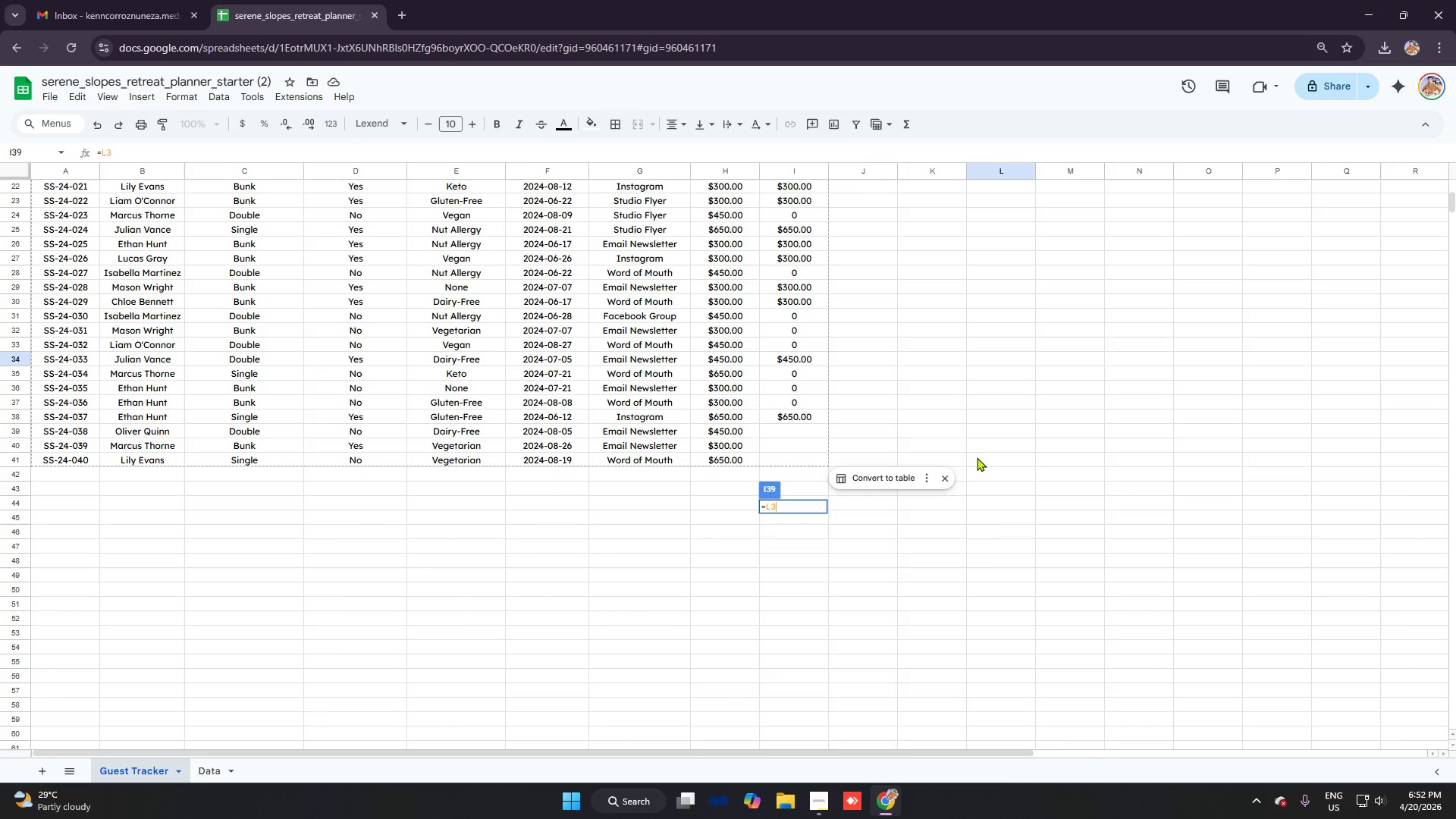 
key(Backspace)
 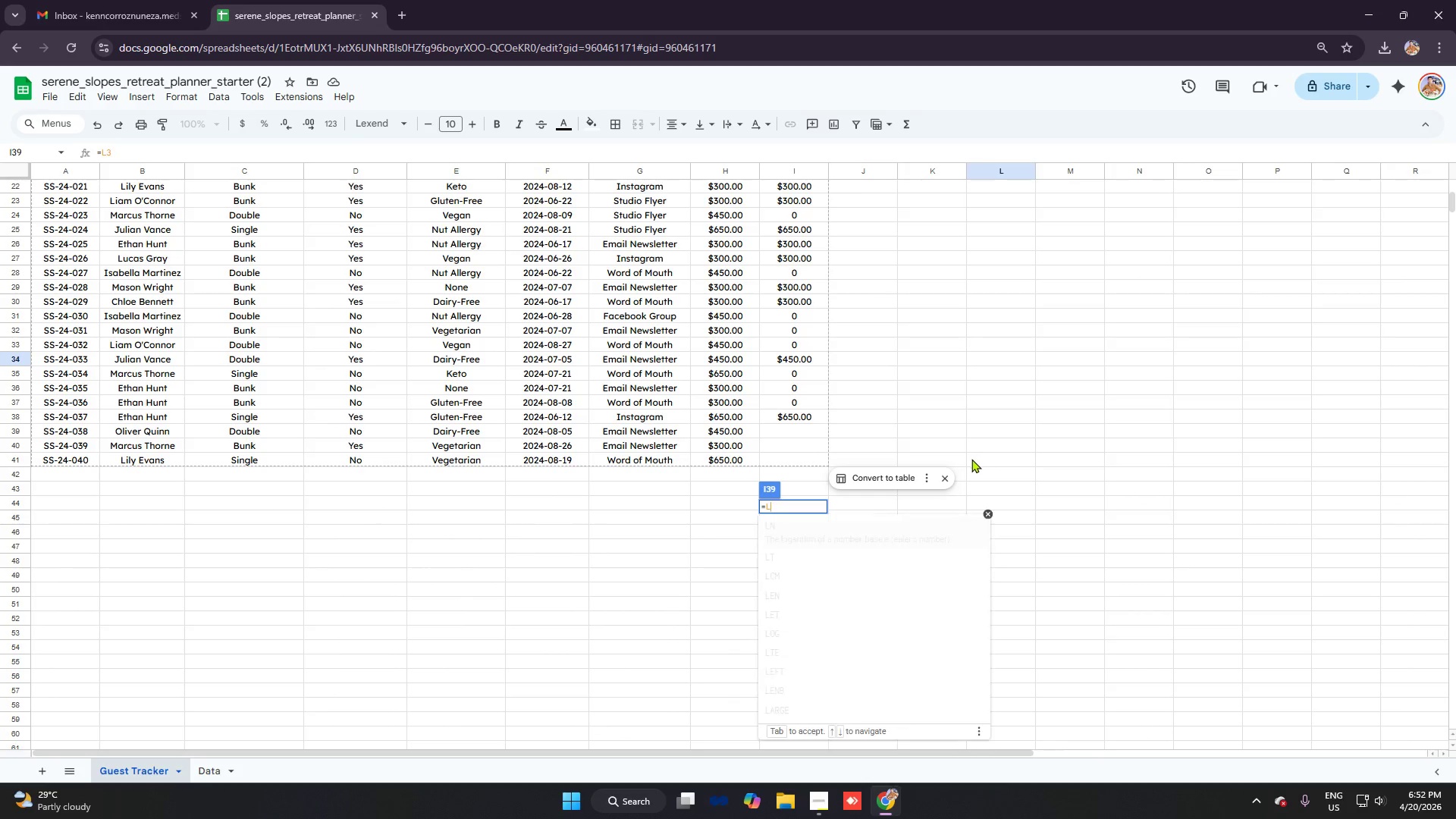 
key(Backspace)
 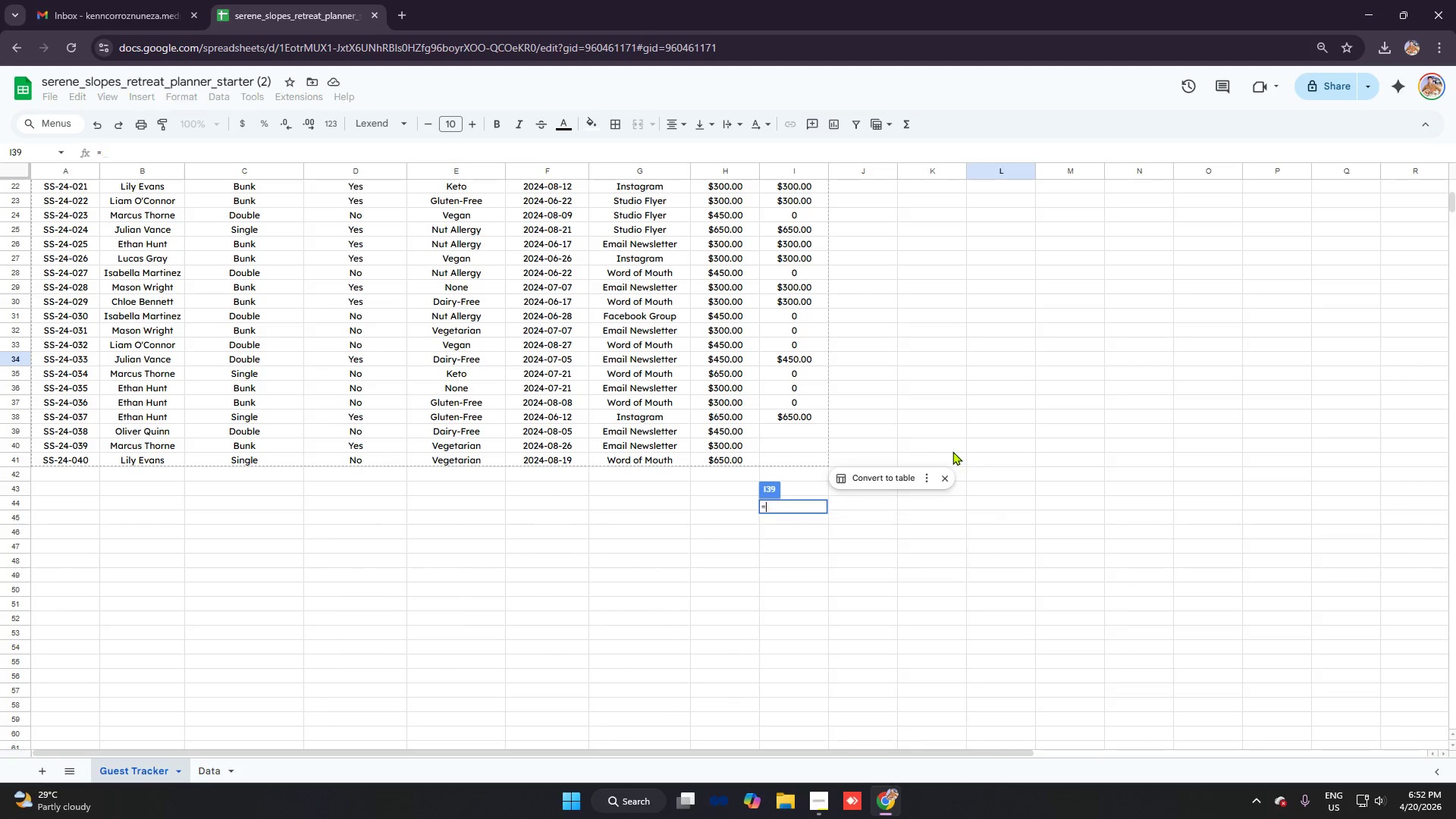 
key(Backspace)
 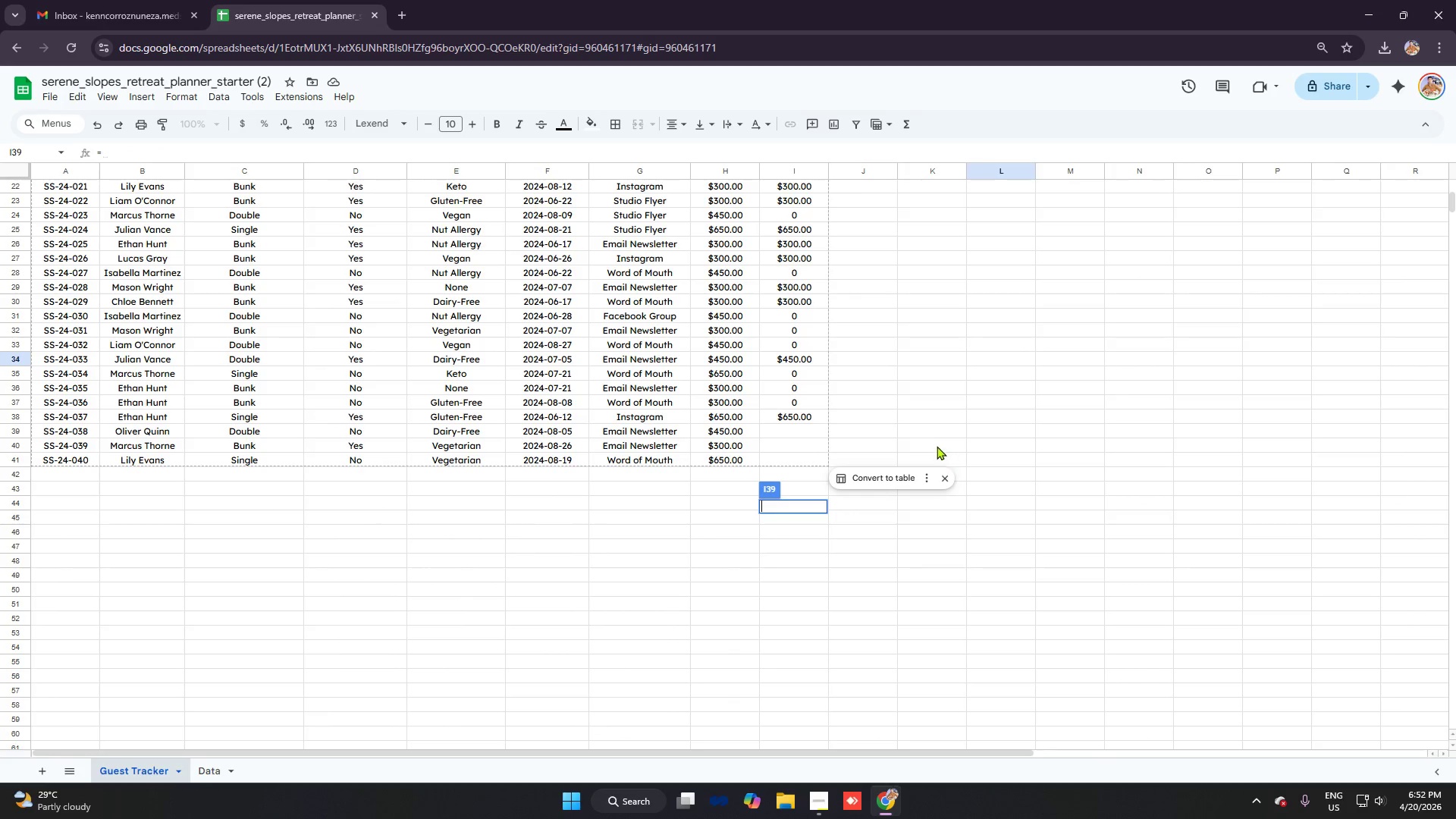 
key(Backspace)
 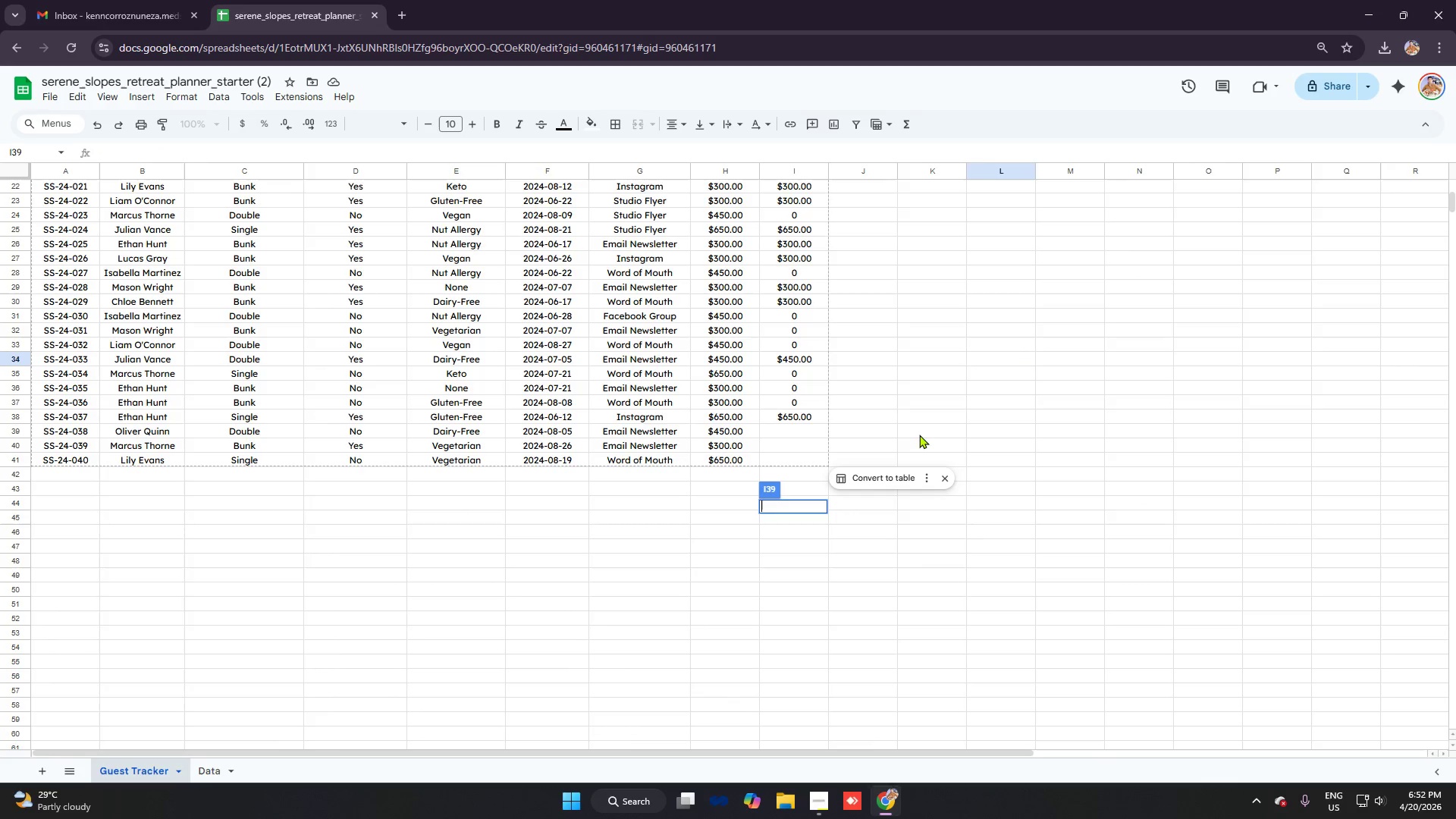 
key(Backspace)
 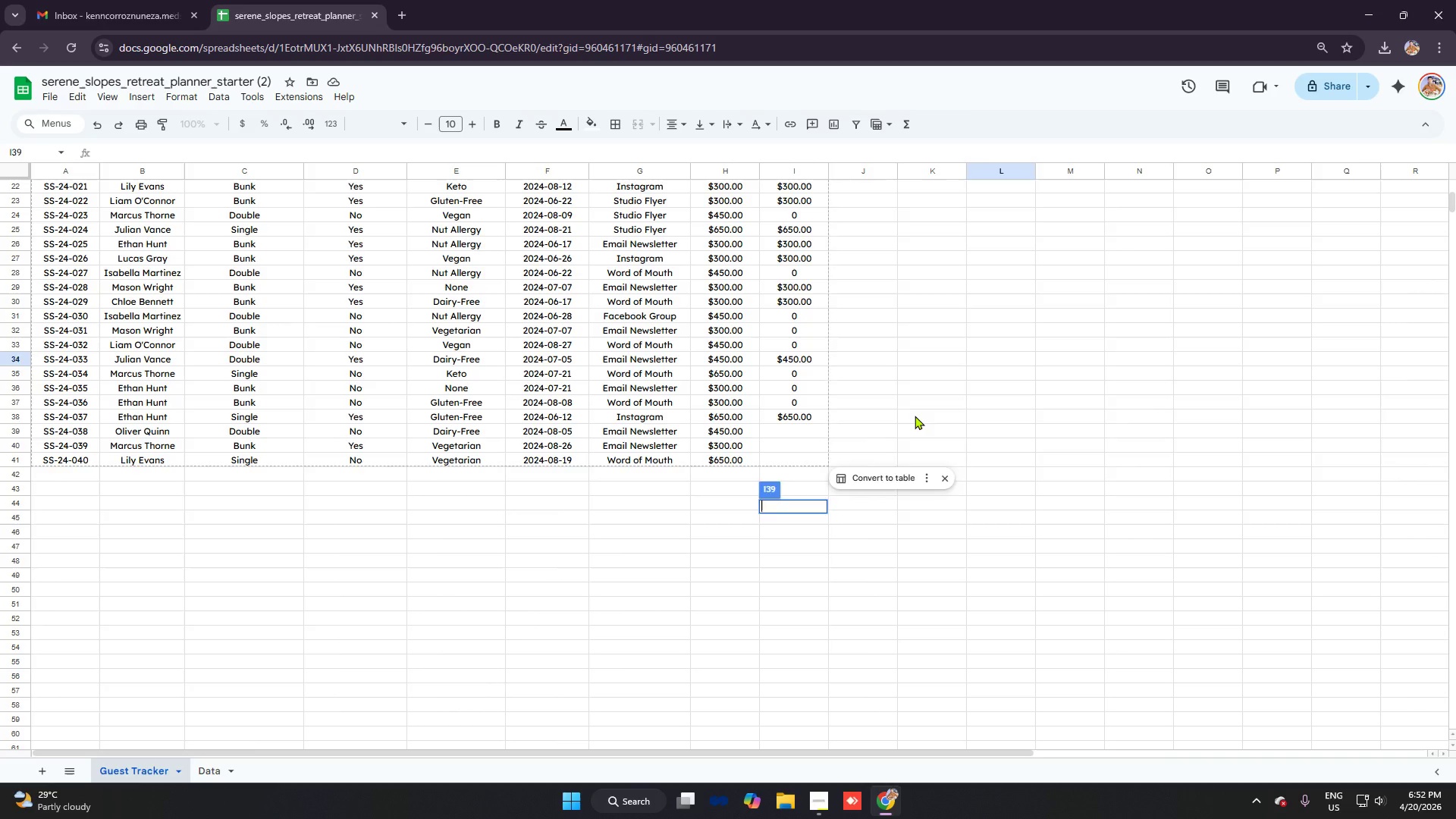 
left_click([915, 416])
 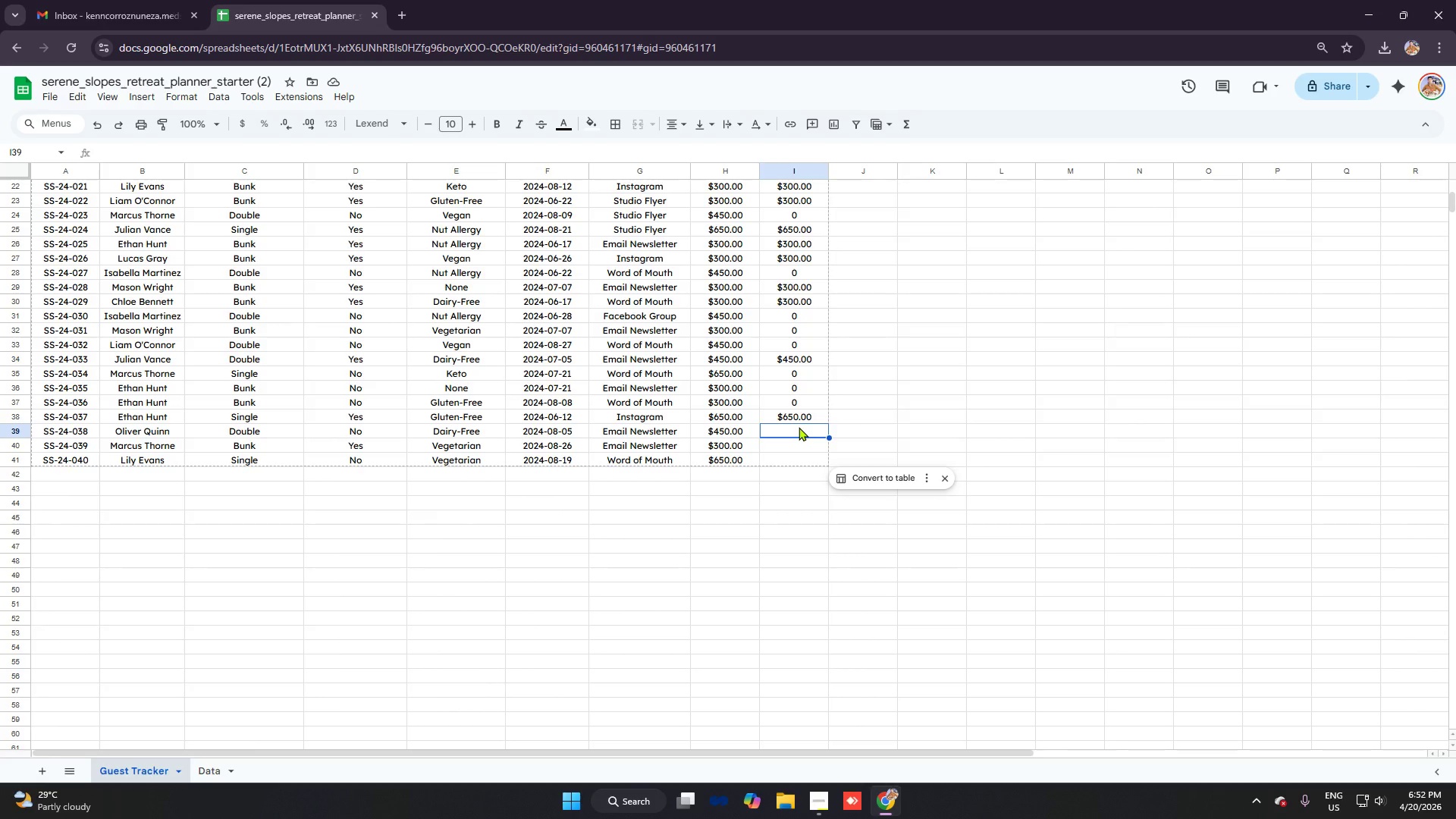 
type(=f)
key(Backspace)
type(if)
key(Tab)
type(d39)
 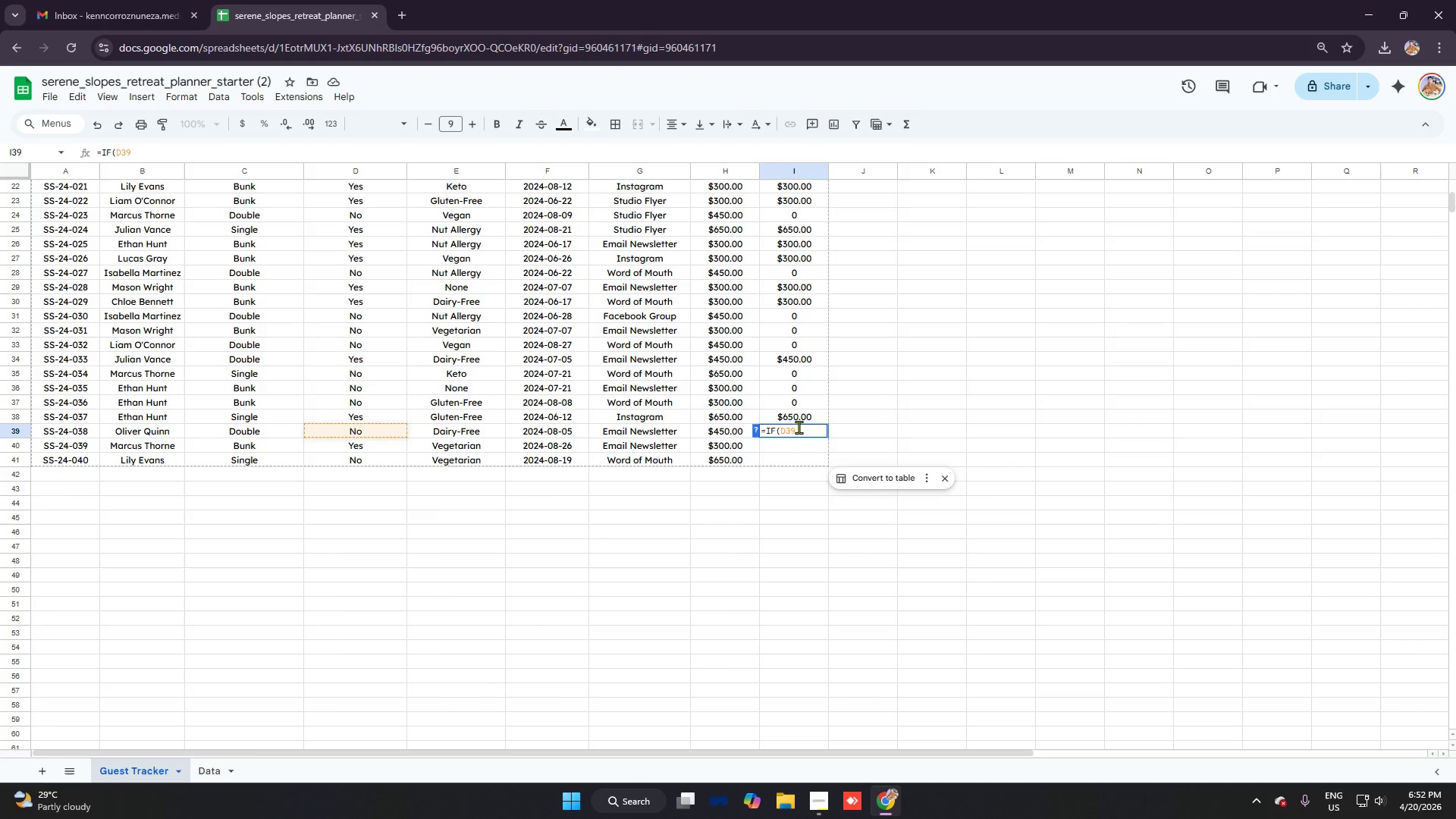 
key(Control+V)
 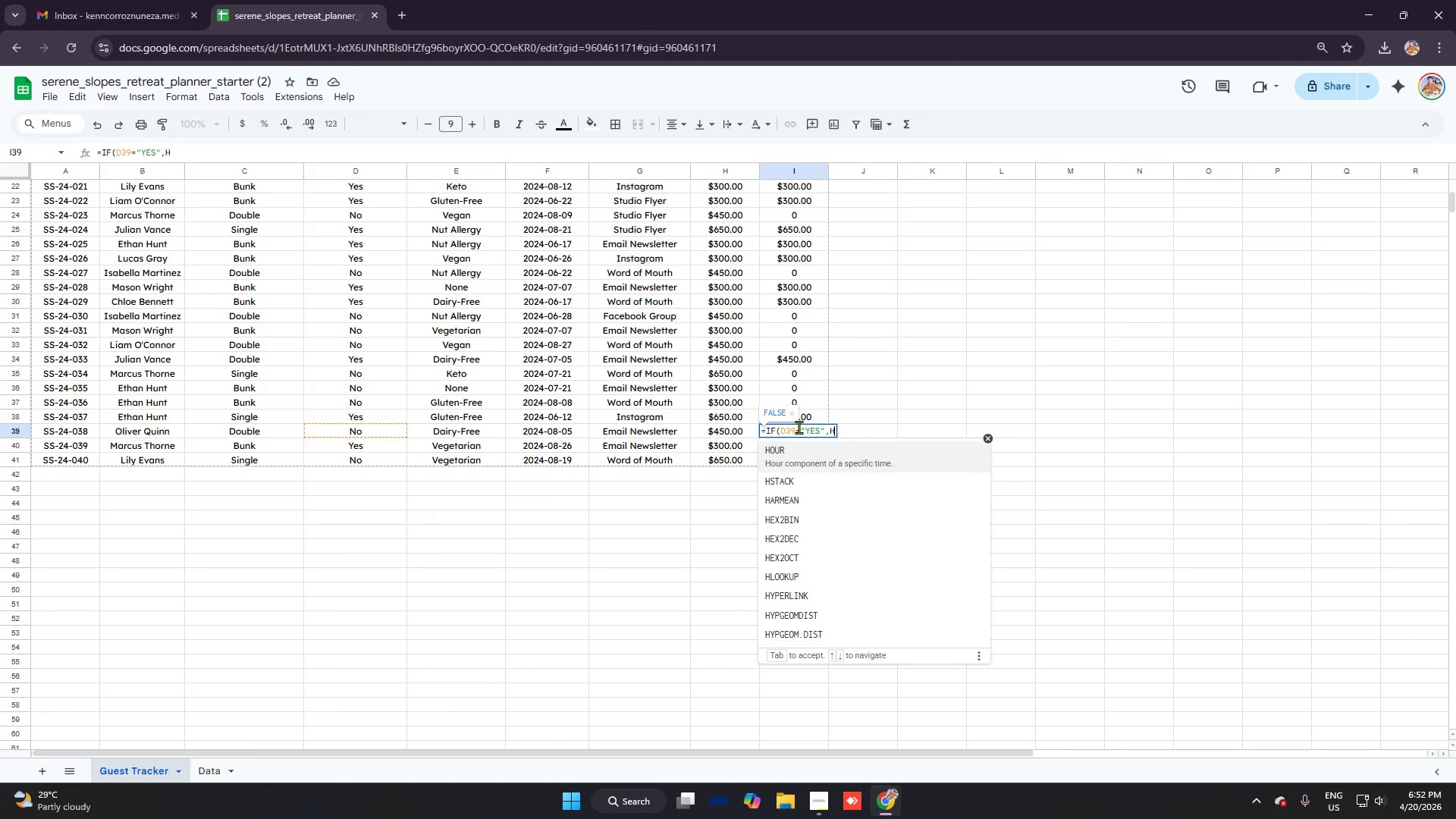 
type(39,0)
 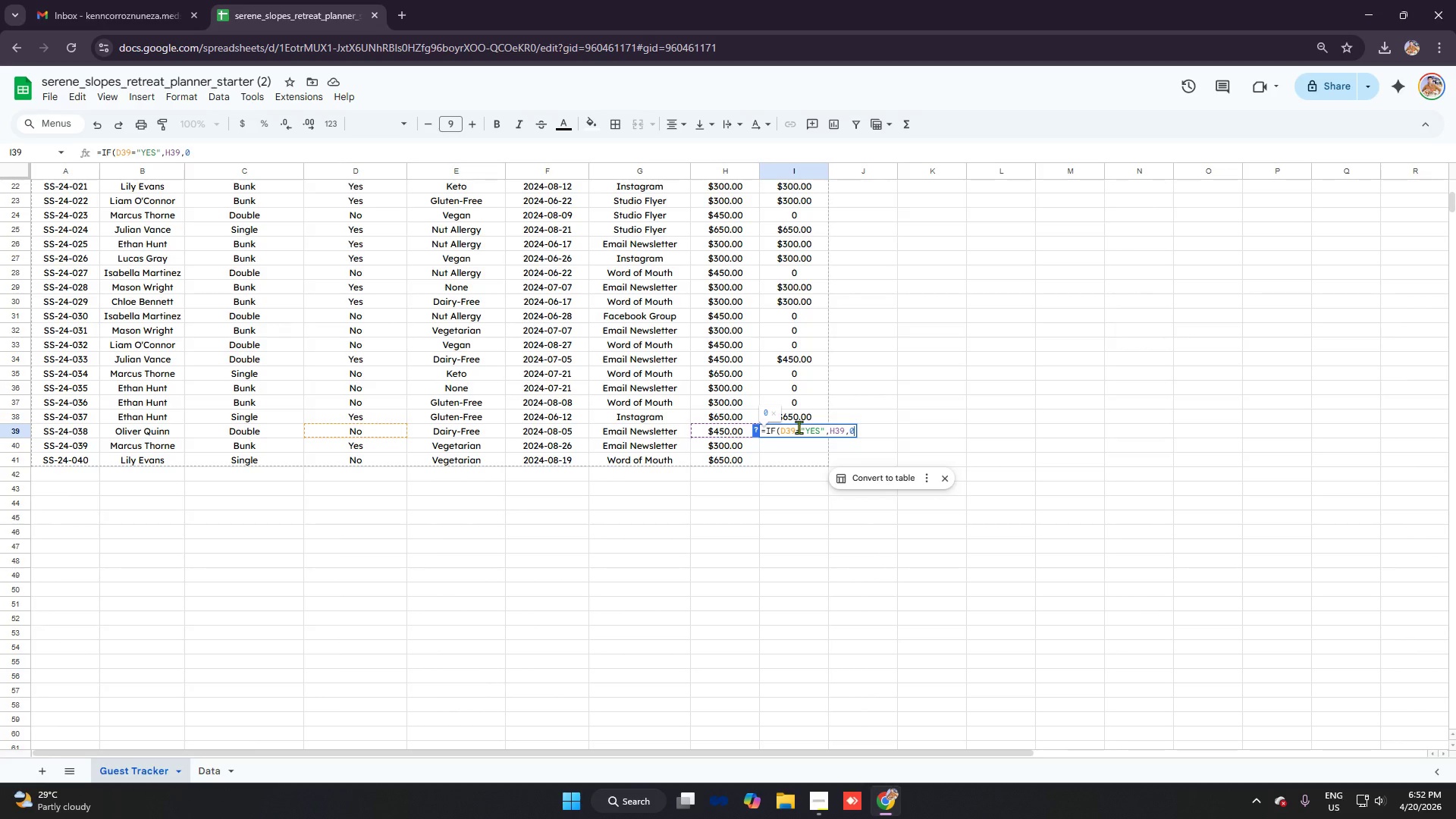 
key(Enter)
 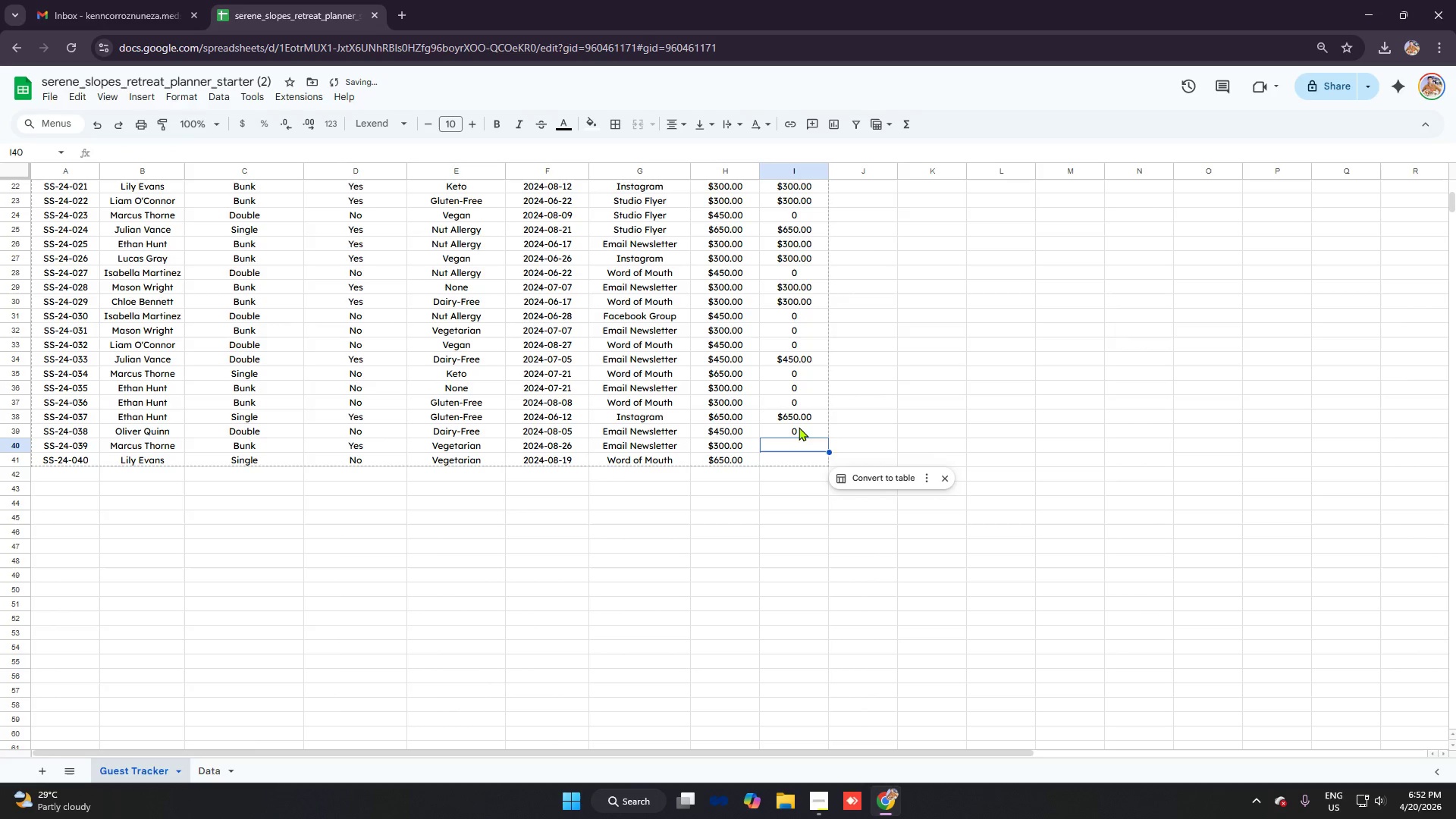 
type(=if)
key(Tab)